 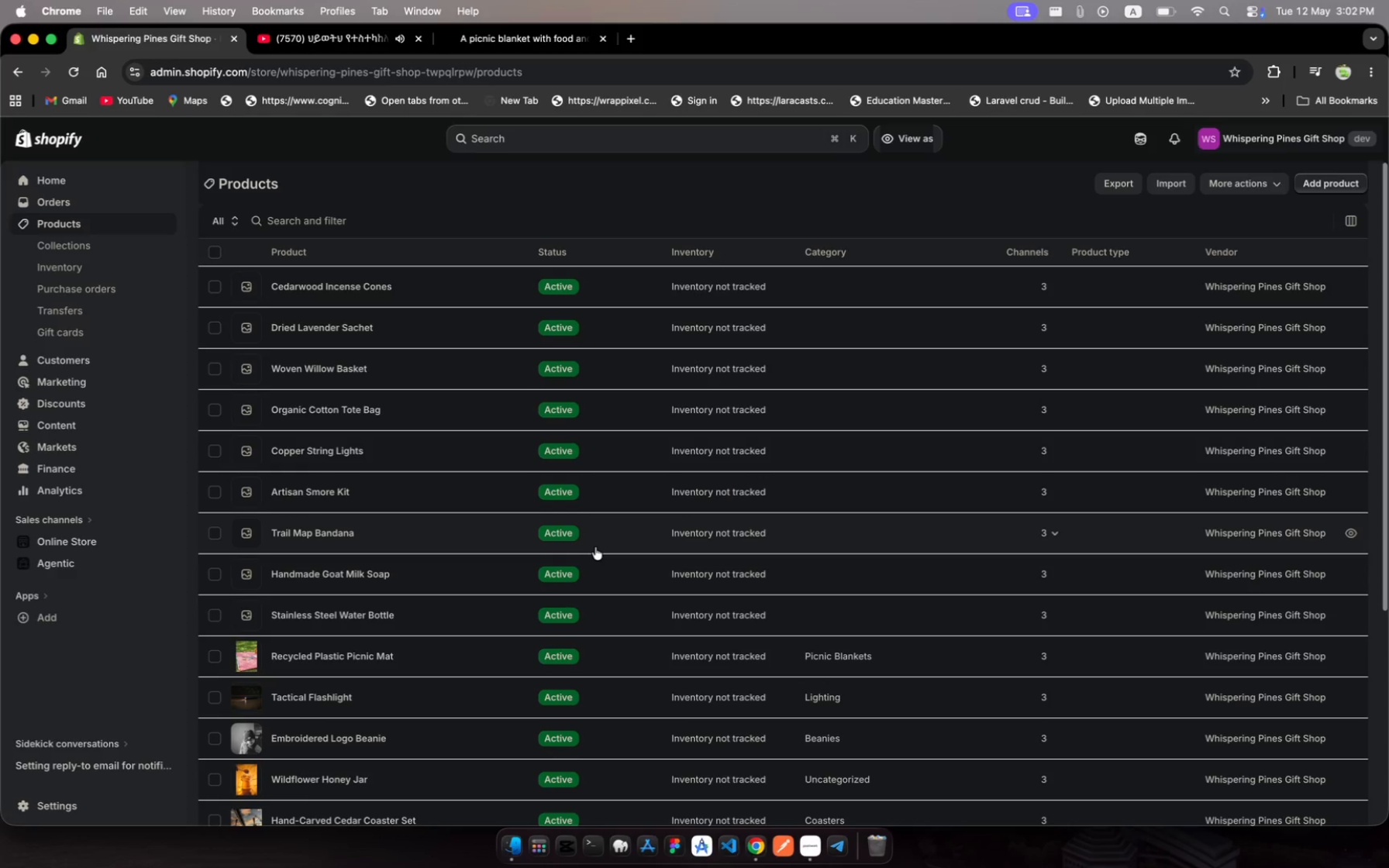 
left_click([816, 614])
 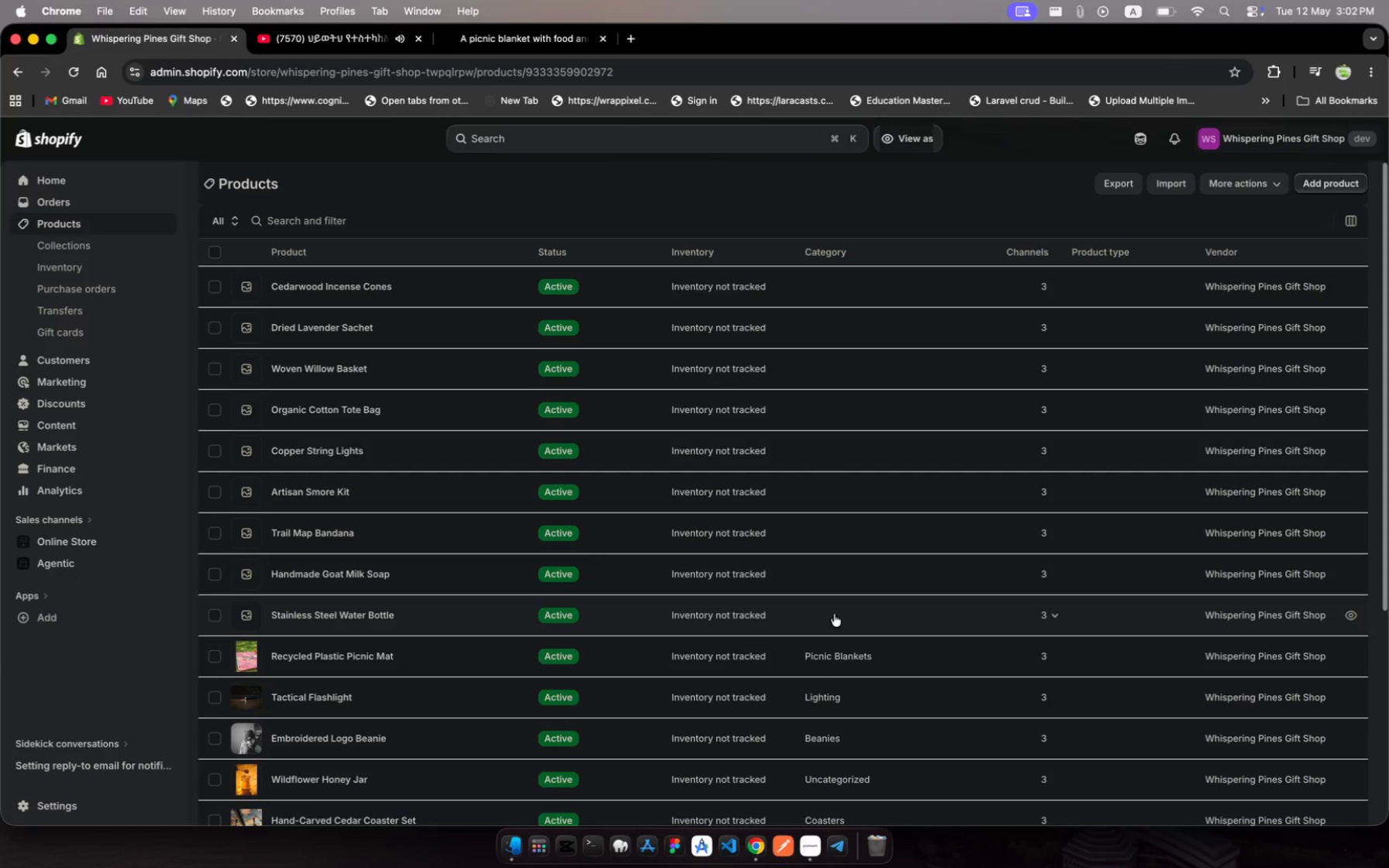 
wait(13.29)
 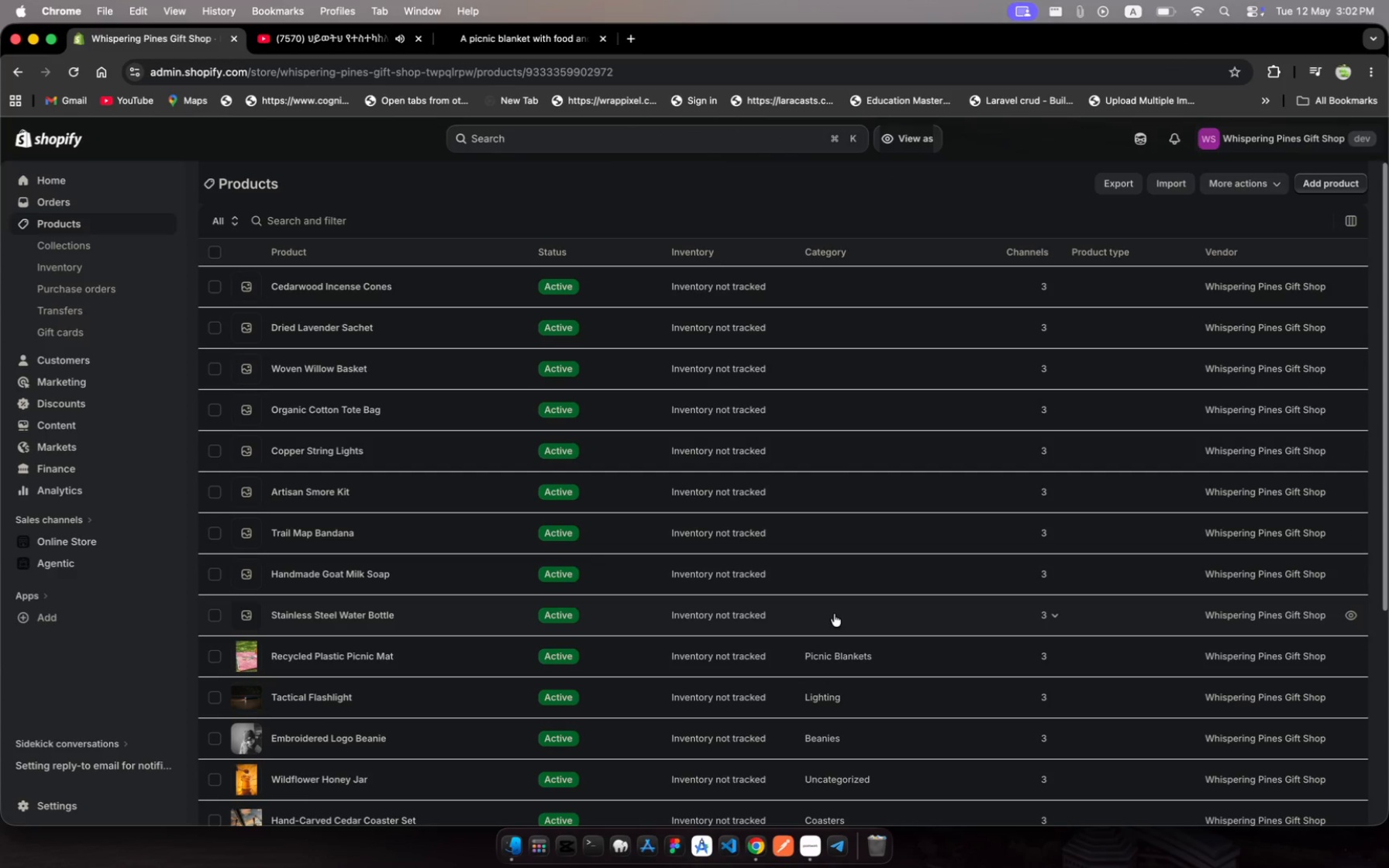 
scroll: coordinate [836, 613], scroll_direction: down, amount: 54.0
 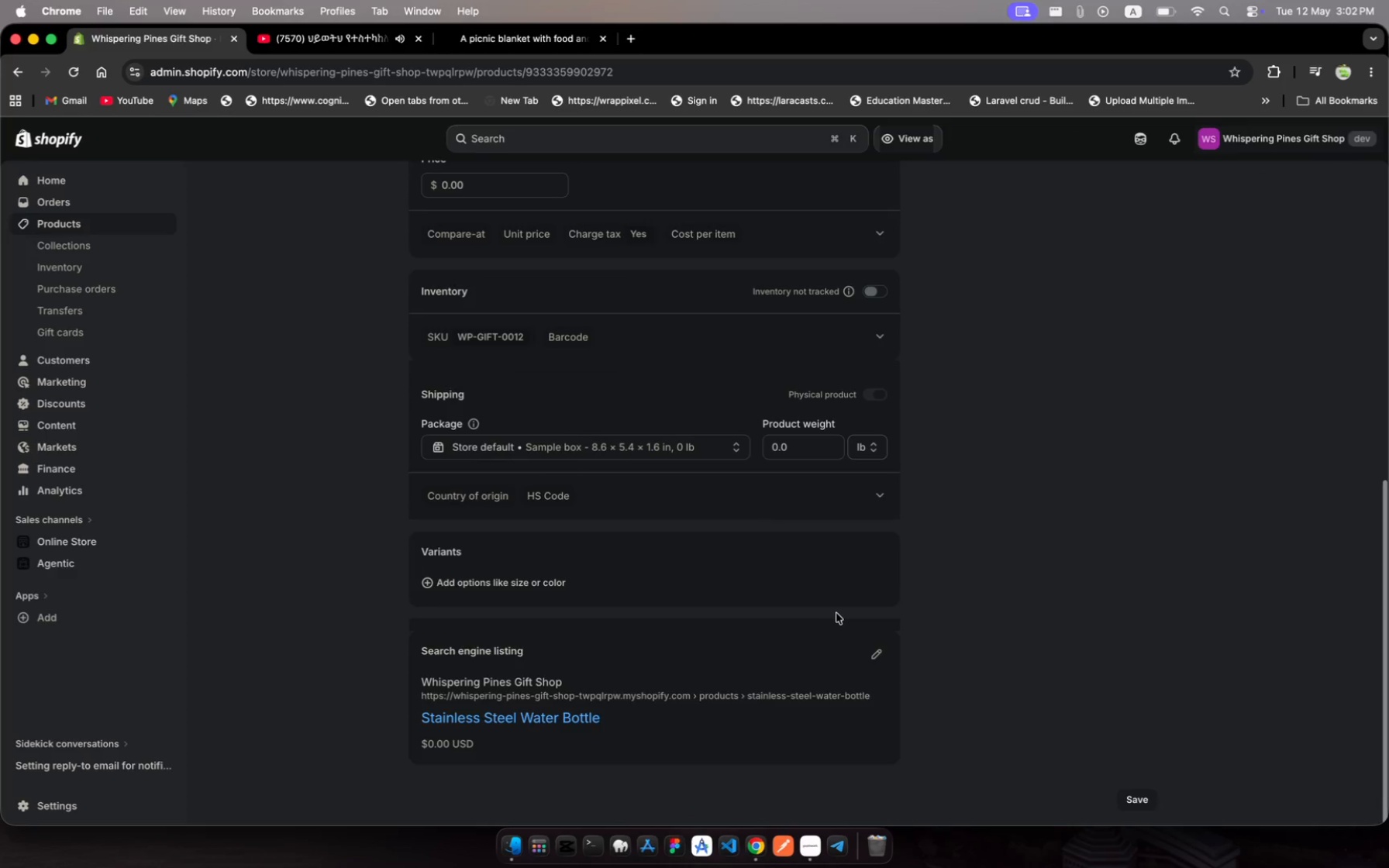 
scroll: coordinate [836, 613], scroll_direction: up, amount: 12.0
 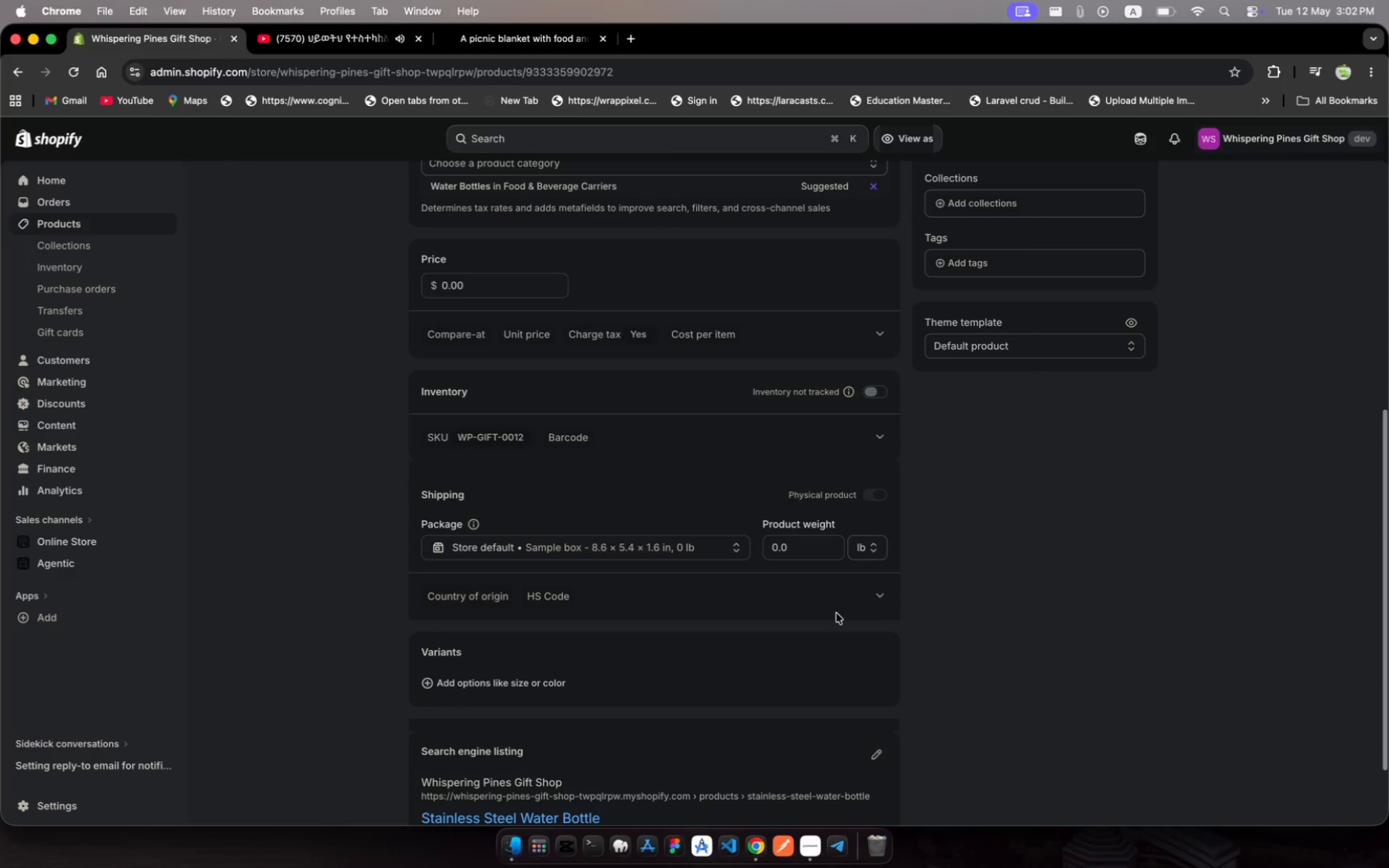 
wait(18.96)
 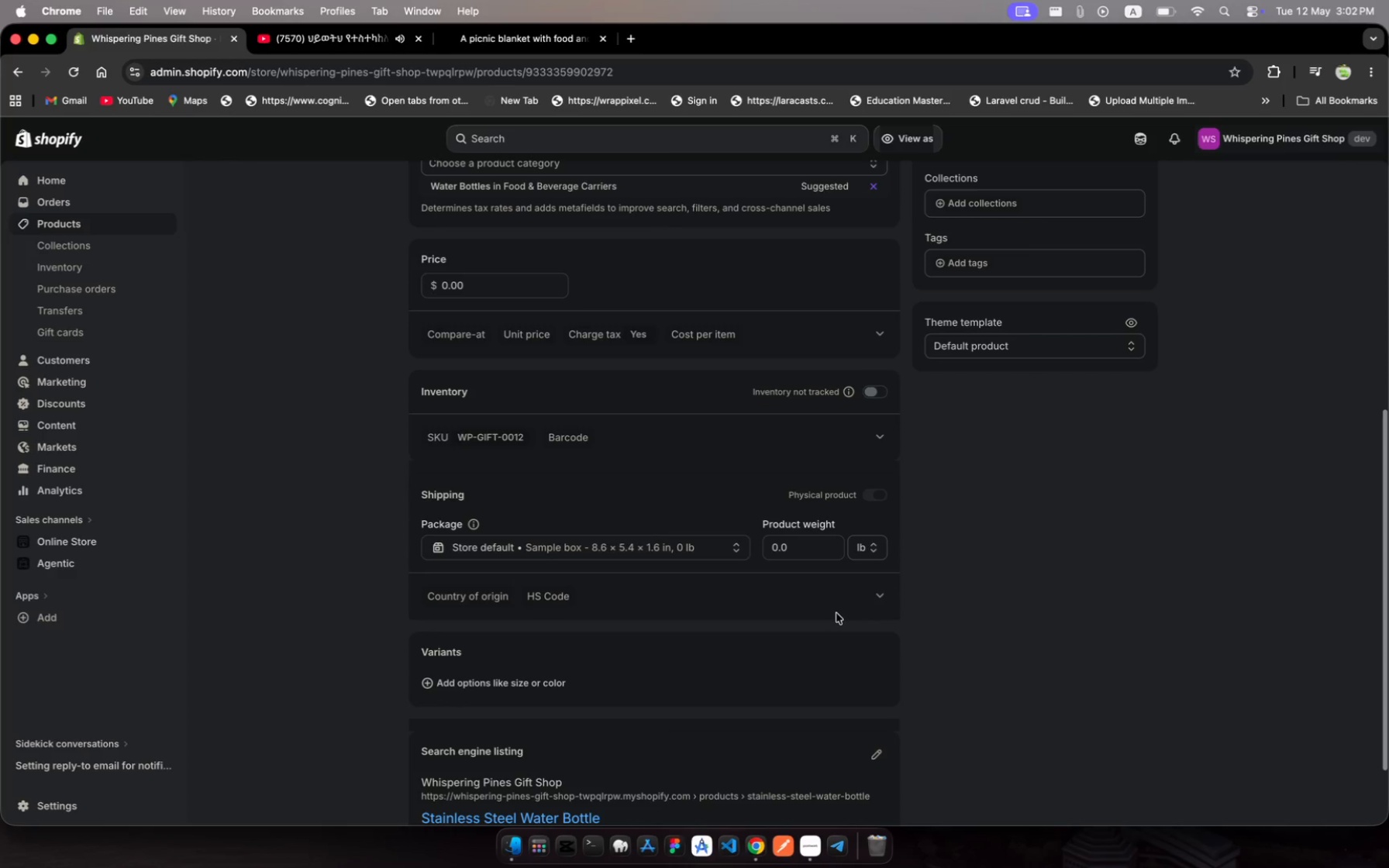 
scroll: coordinate [550, 402], scroll_direction: up, amount: 212.0
 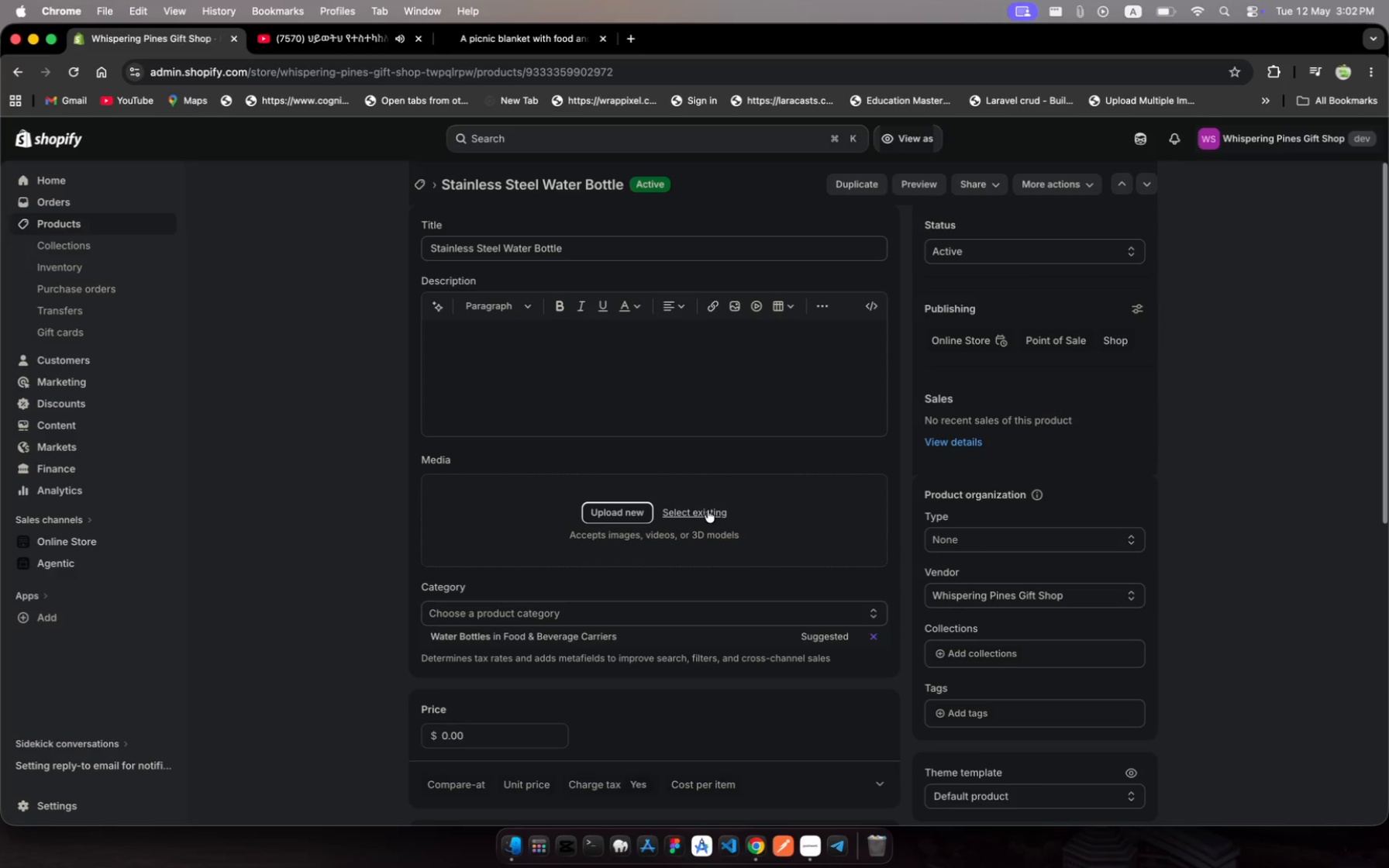 
scroll: coordinate [652, 479], scroll_direction: down, amount: 21.0
 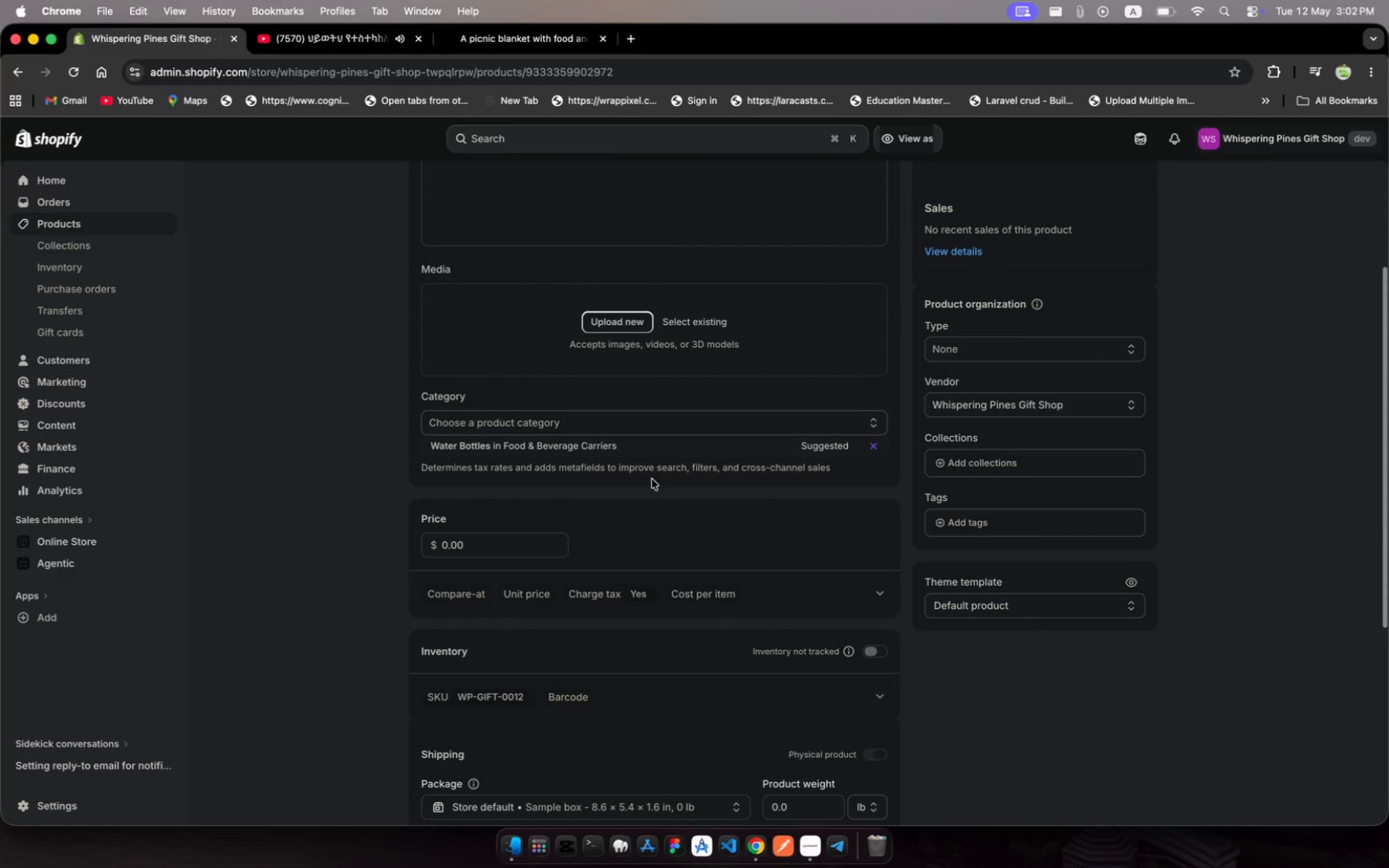 
wait(7.96)
 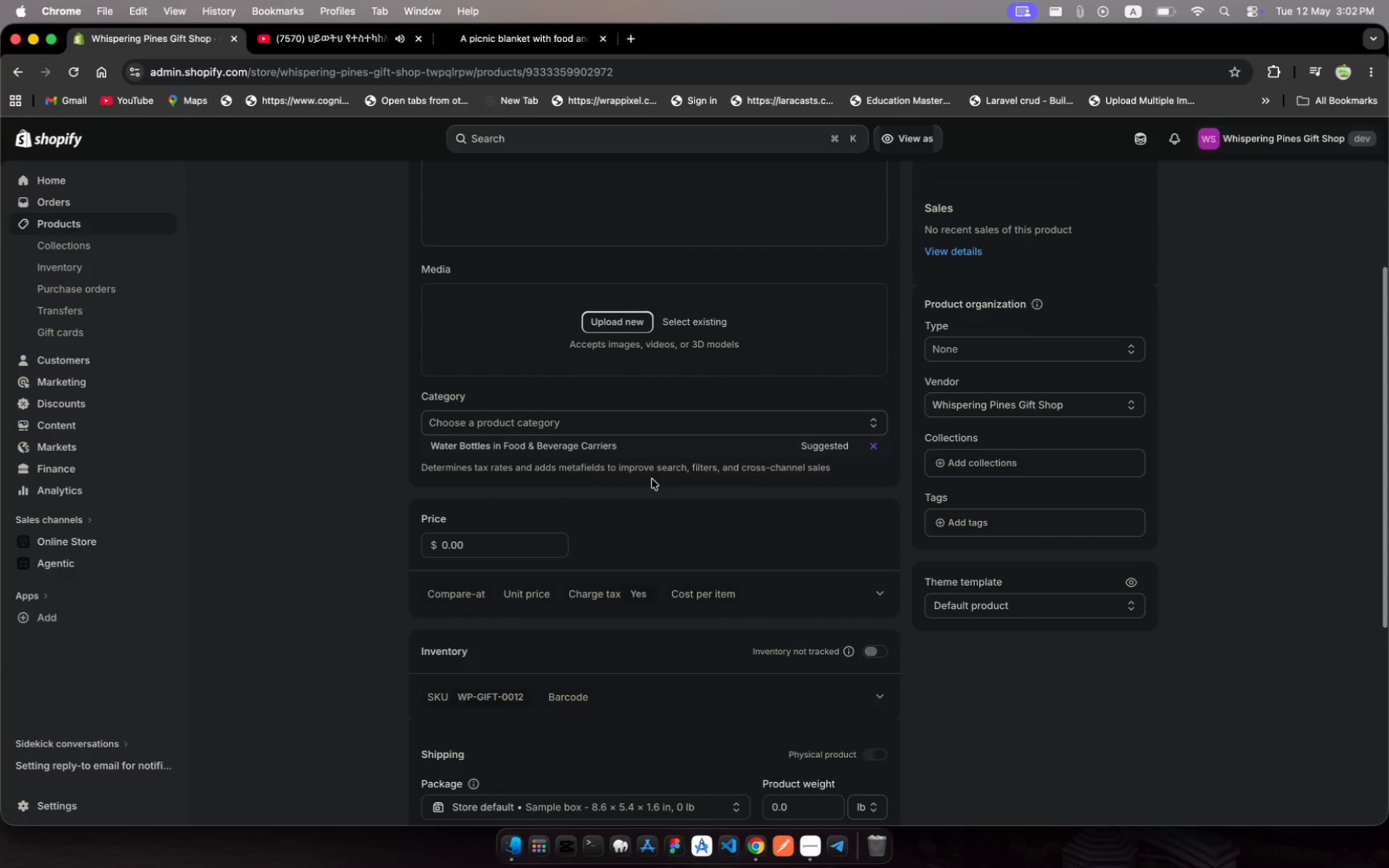 
scroll: coordinate [652, 479], scroll_direction: up, amount: 269.0
 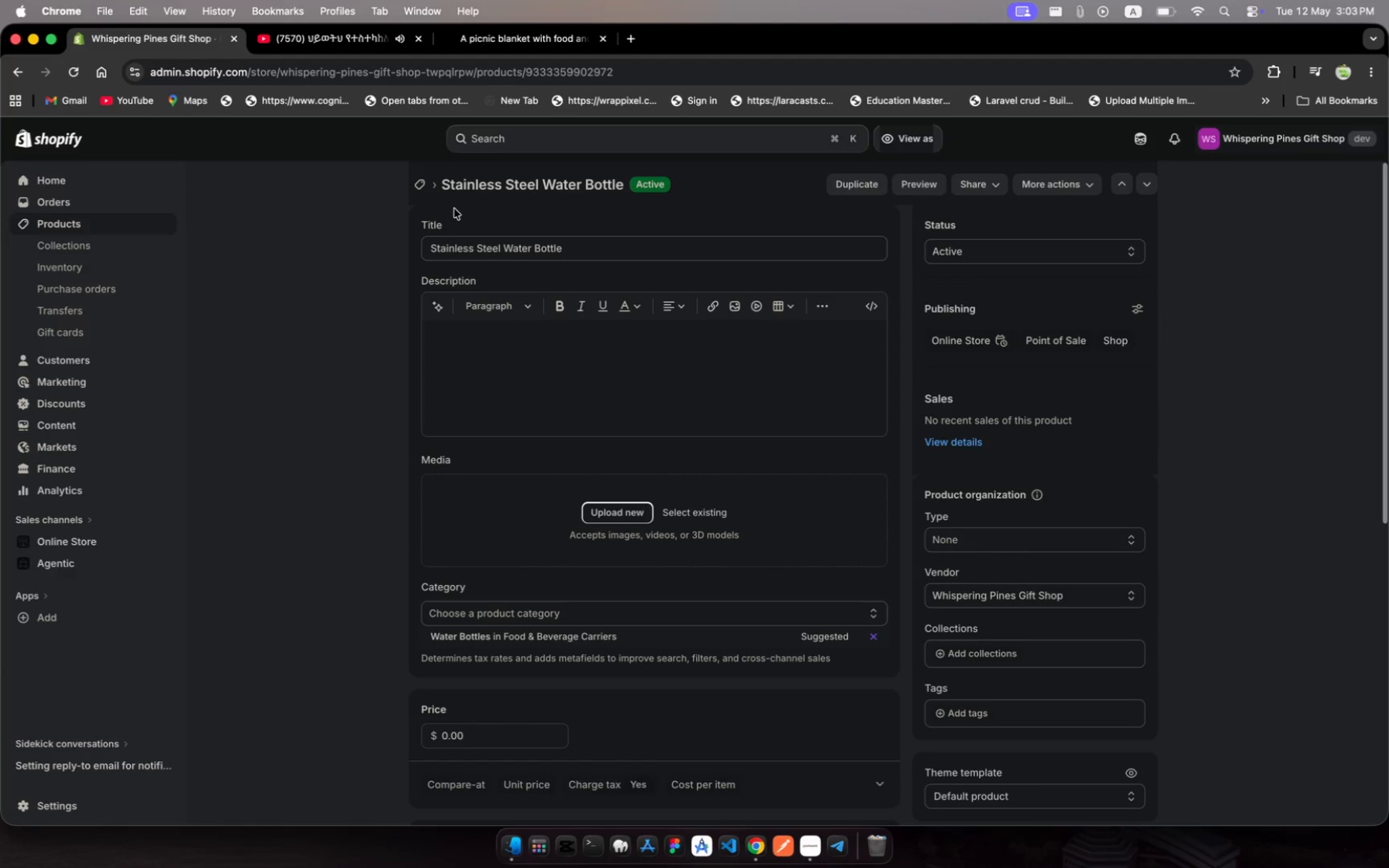 
wait(20.83)
 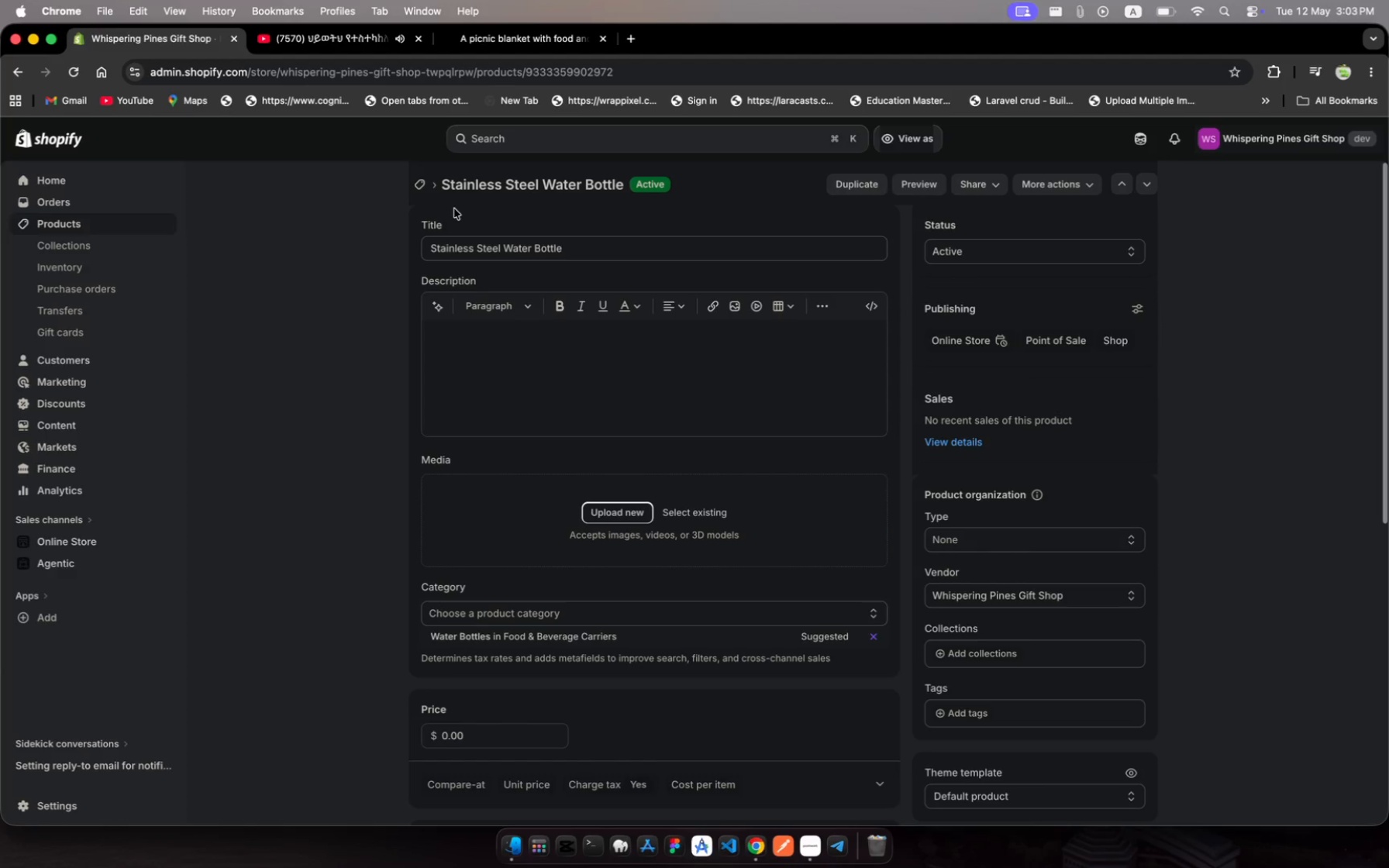 
left_click([95, 222])
 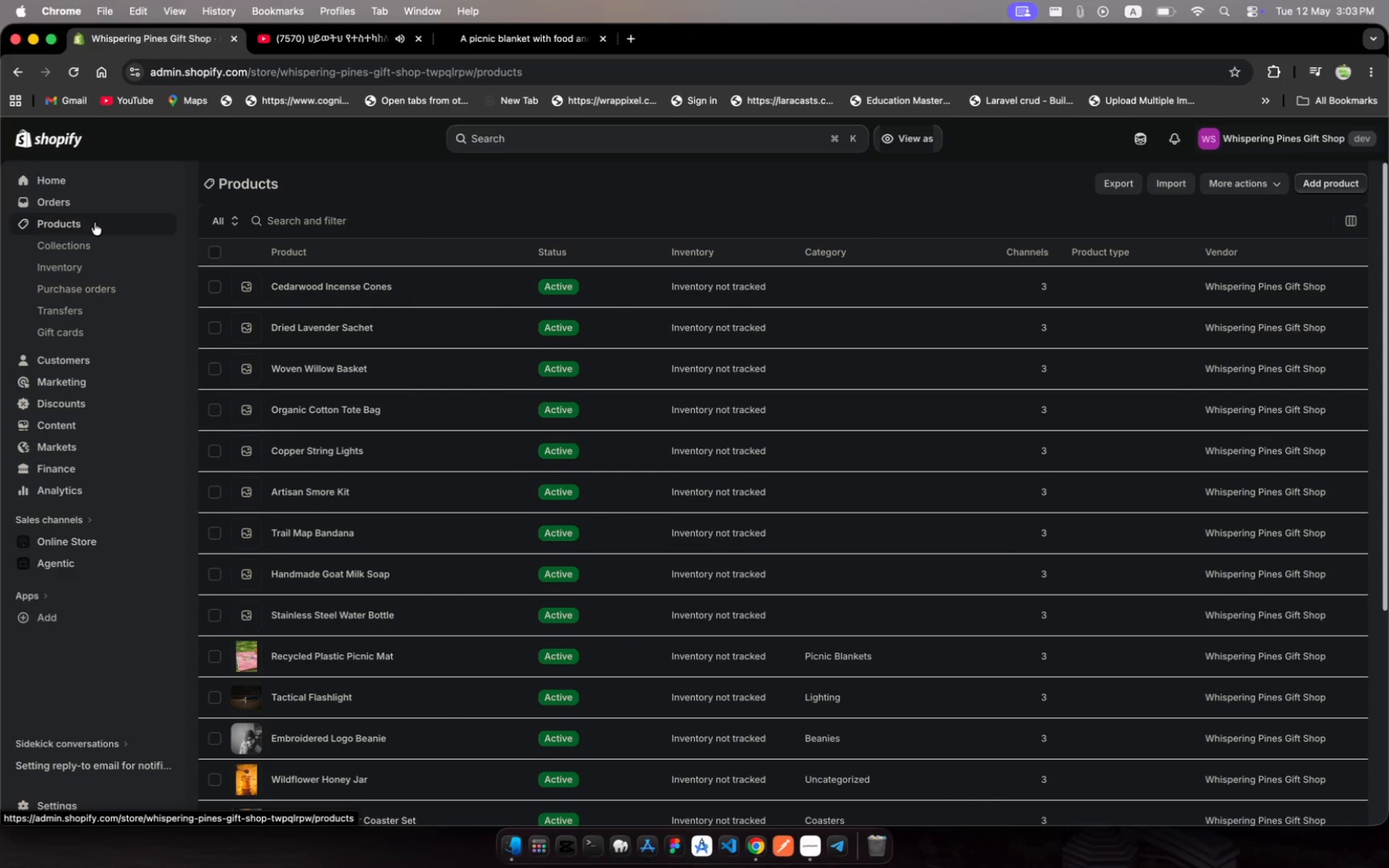 
wait(8.51)
 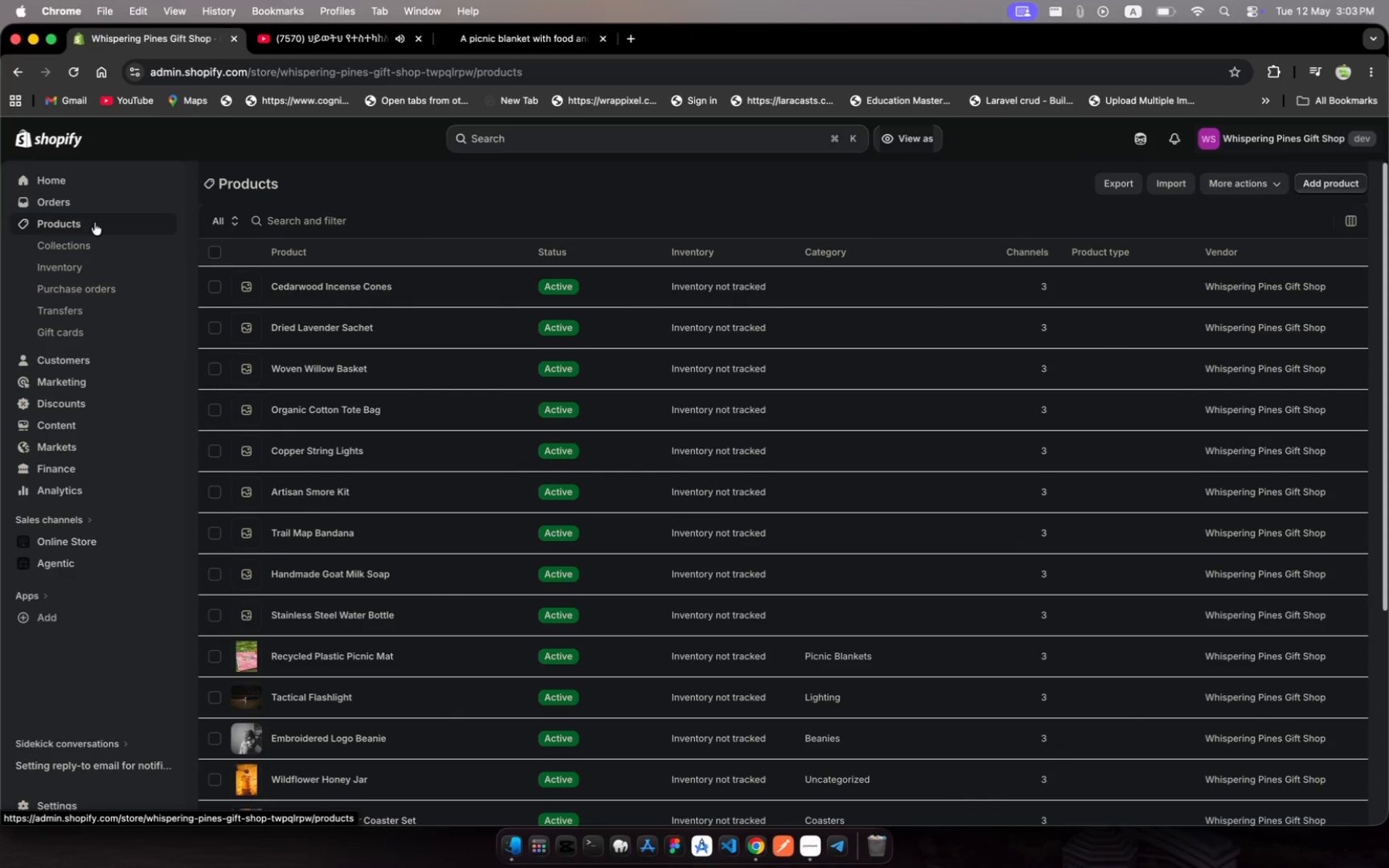 
left_click([454, 625])
 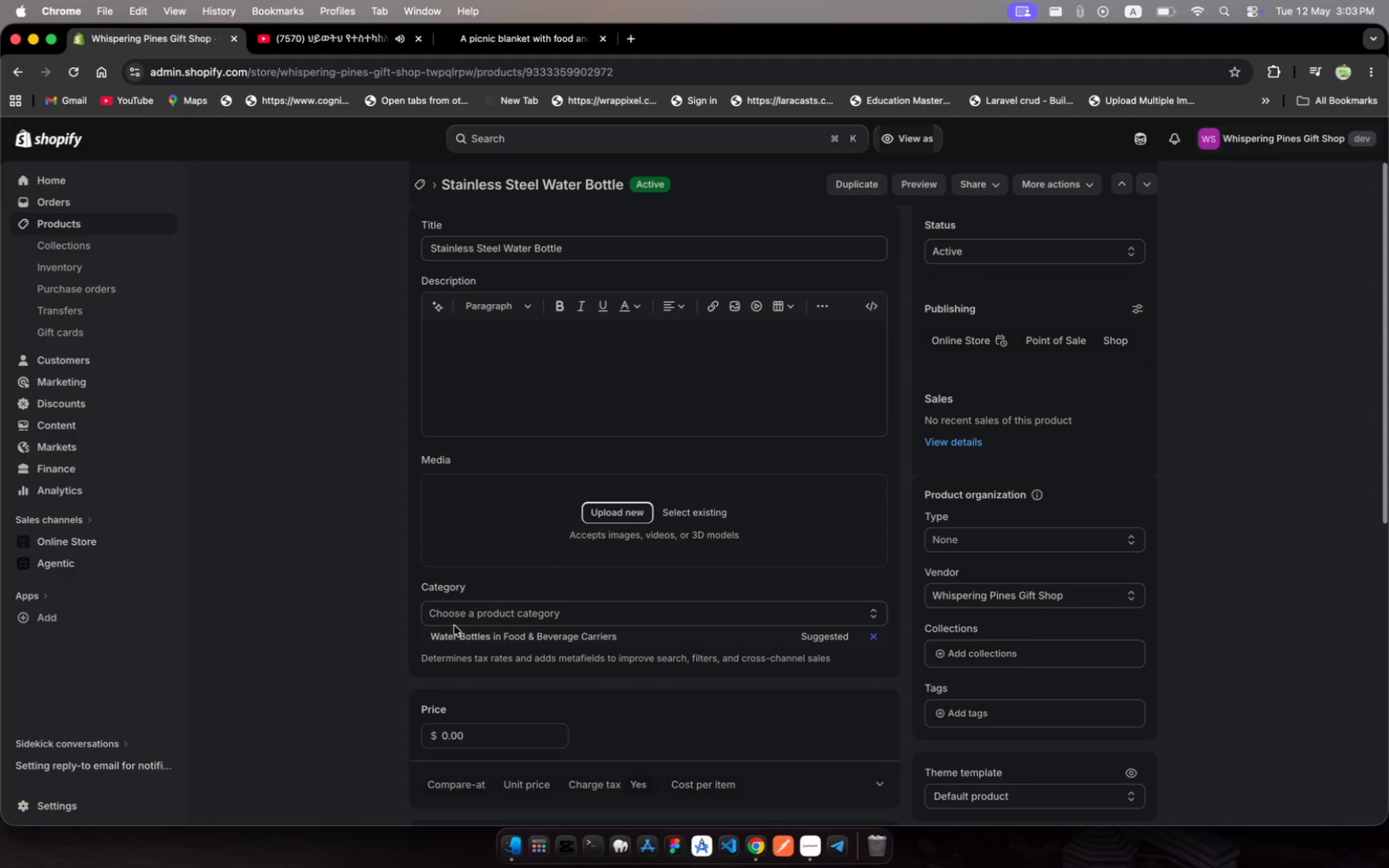 
left_click([467, 642])
 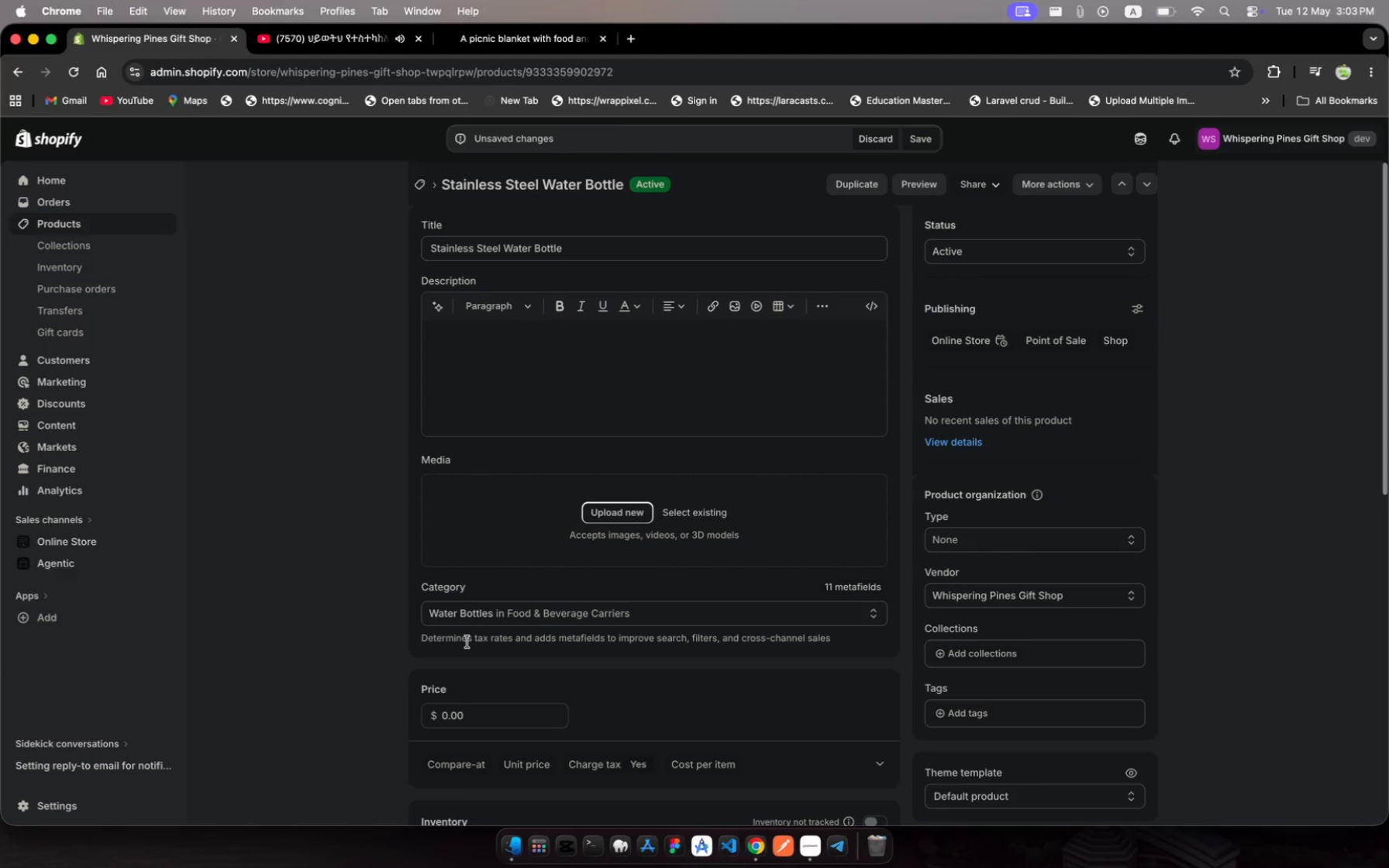 
wait(20.4)
 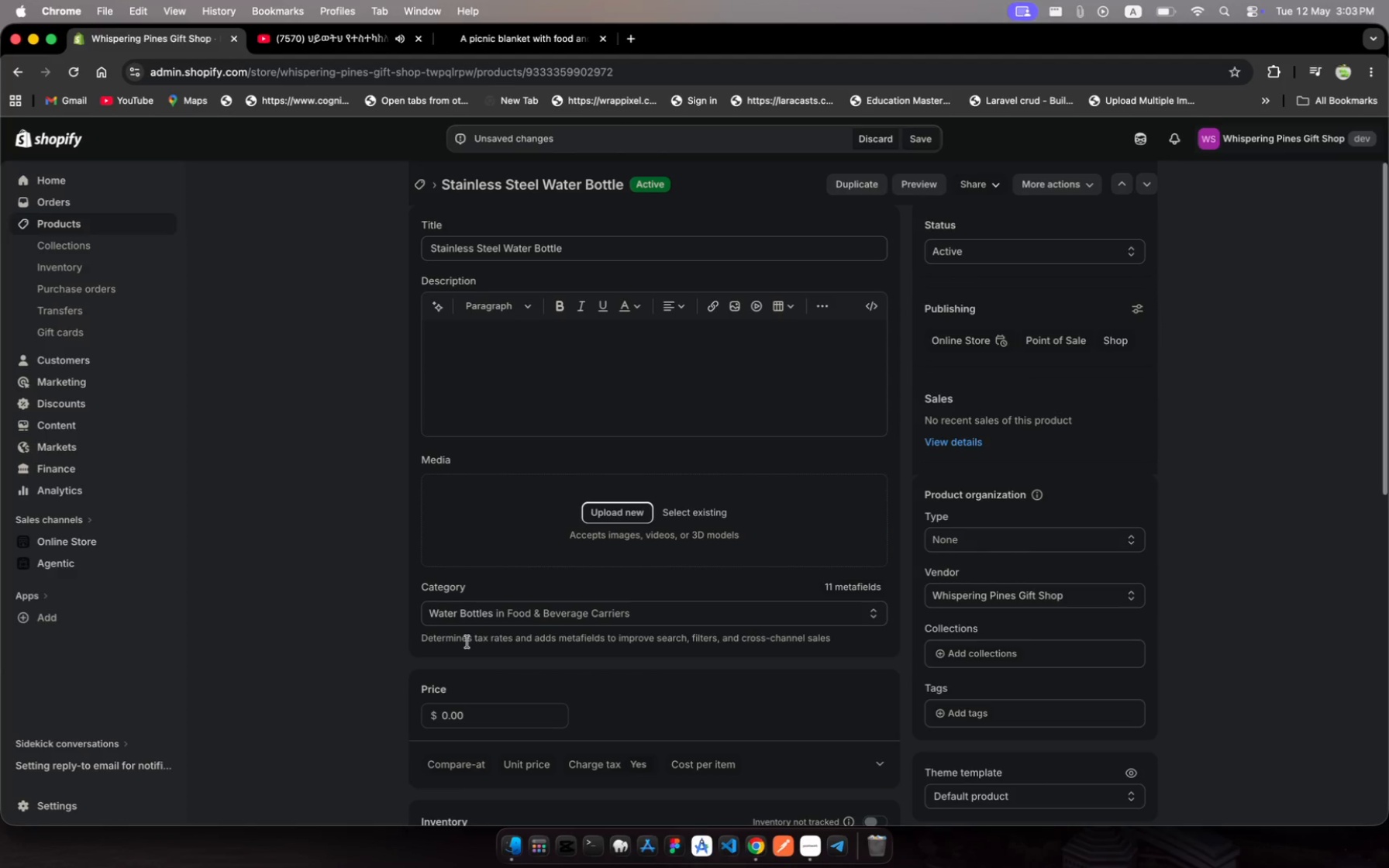 
left_click([507, 370])
 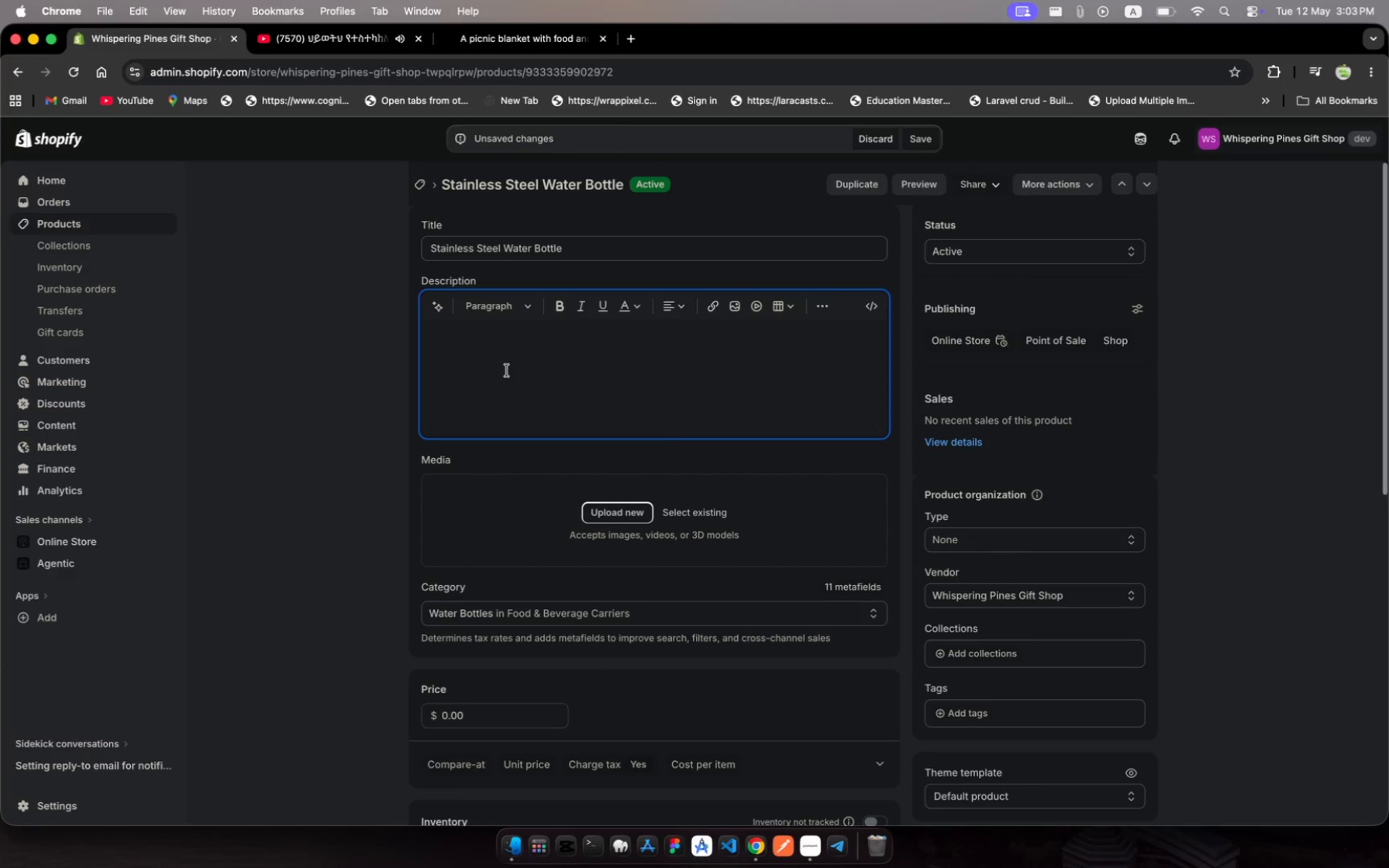 
type(Double )
key(Backspace)
type(-wall insulated stainless)
 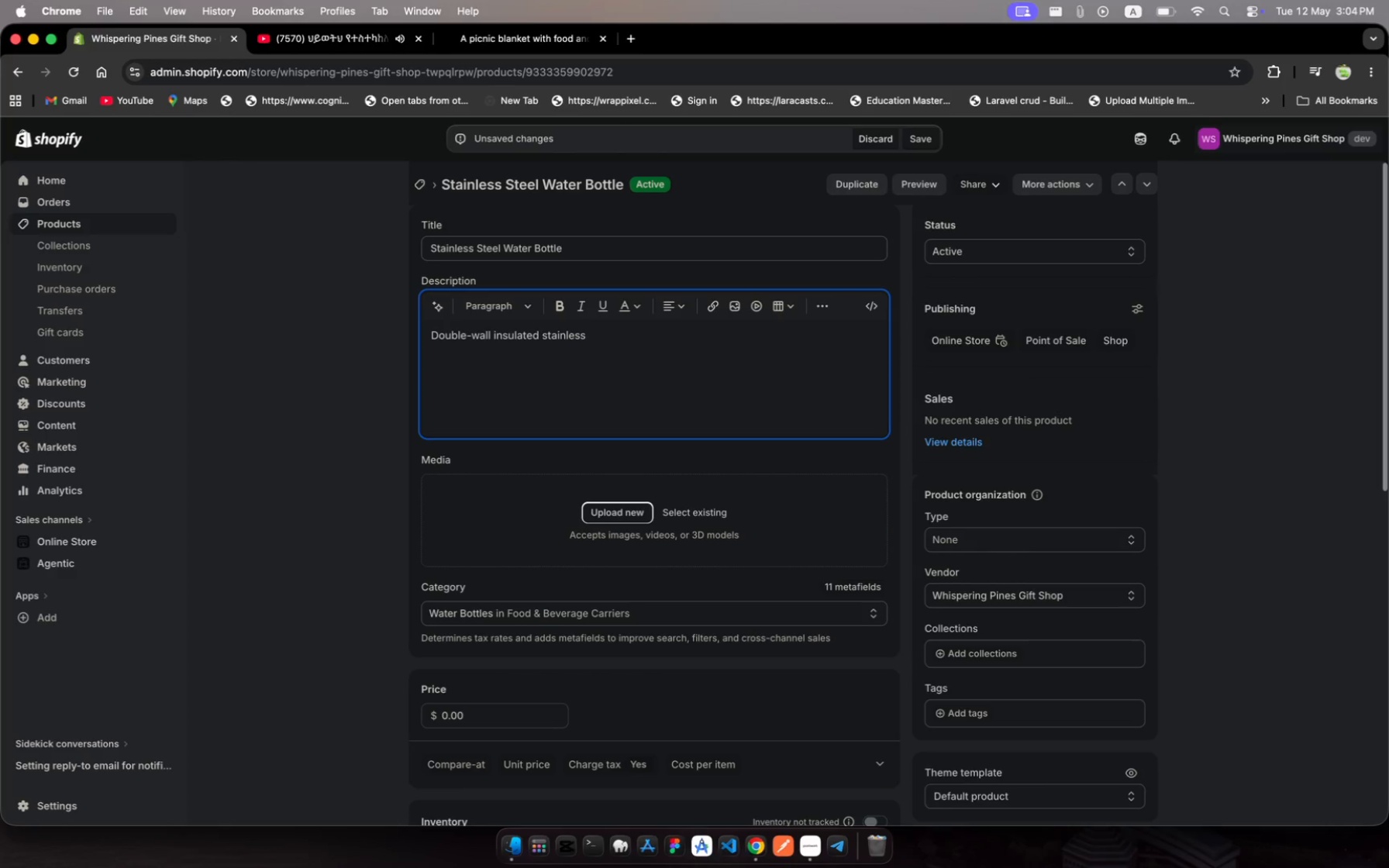 
wait(8.56)
 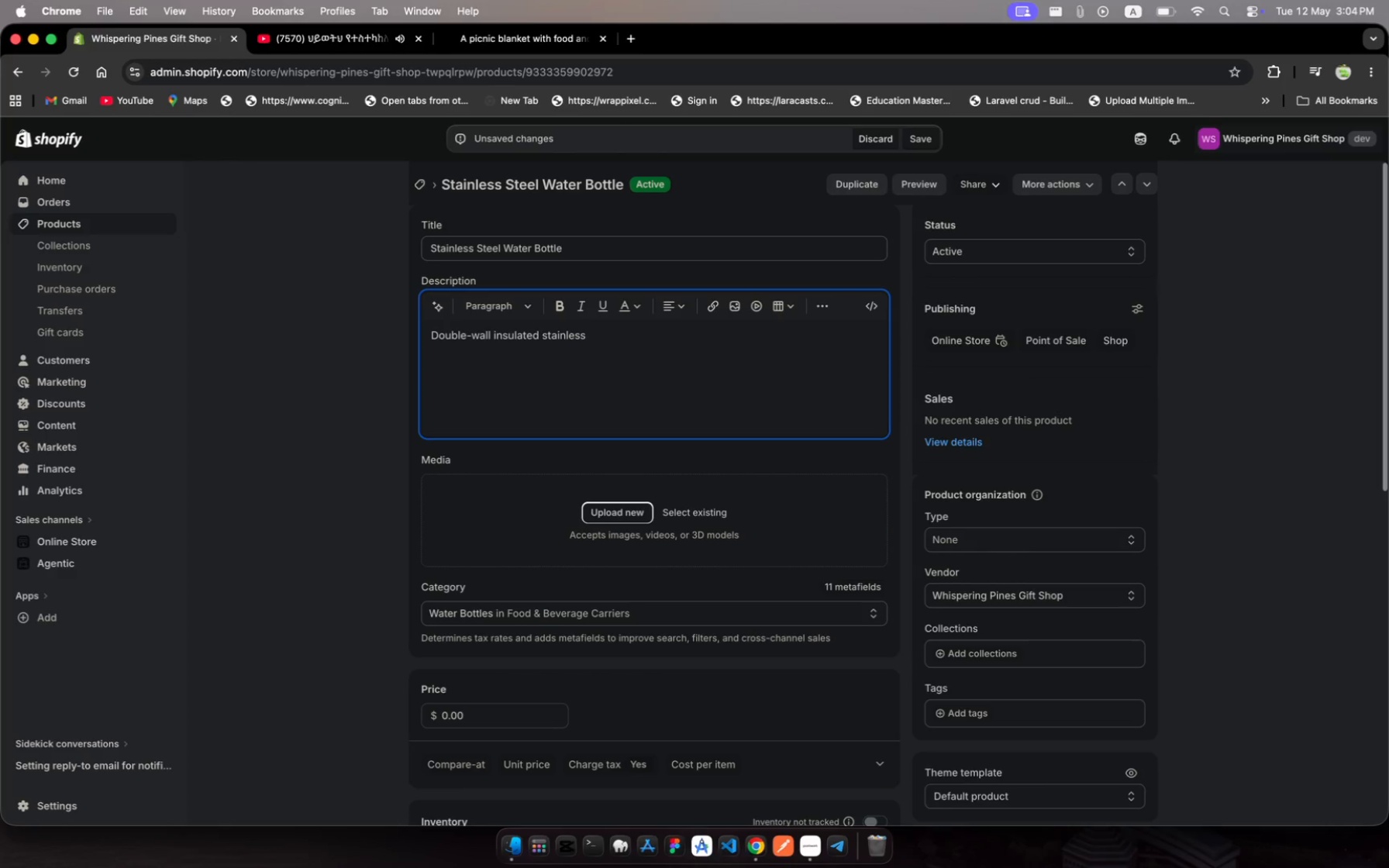 
type( steel water bottle with te Whispering )
 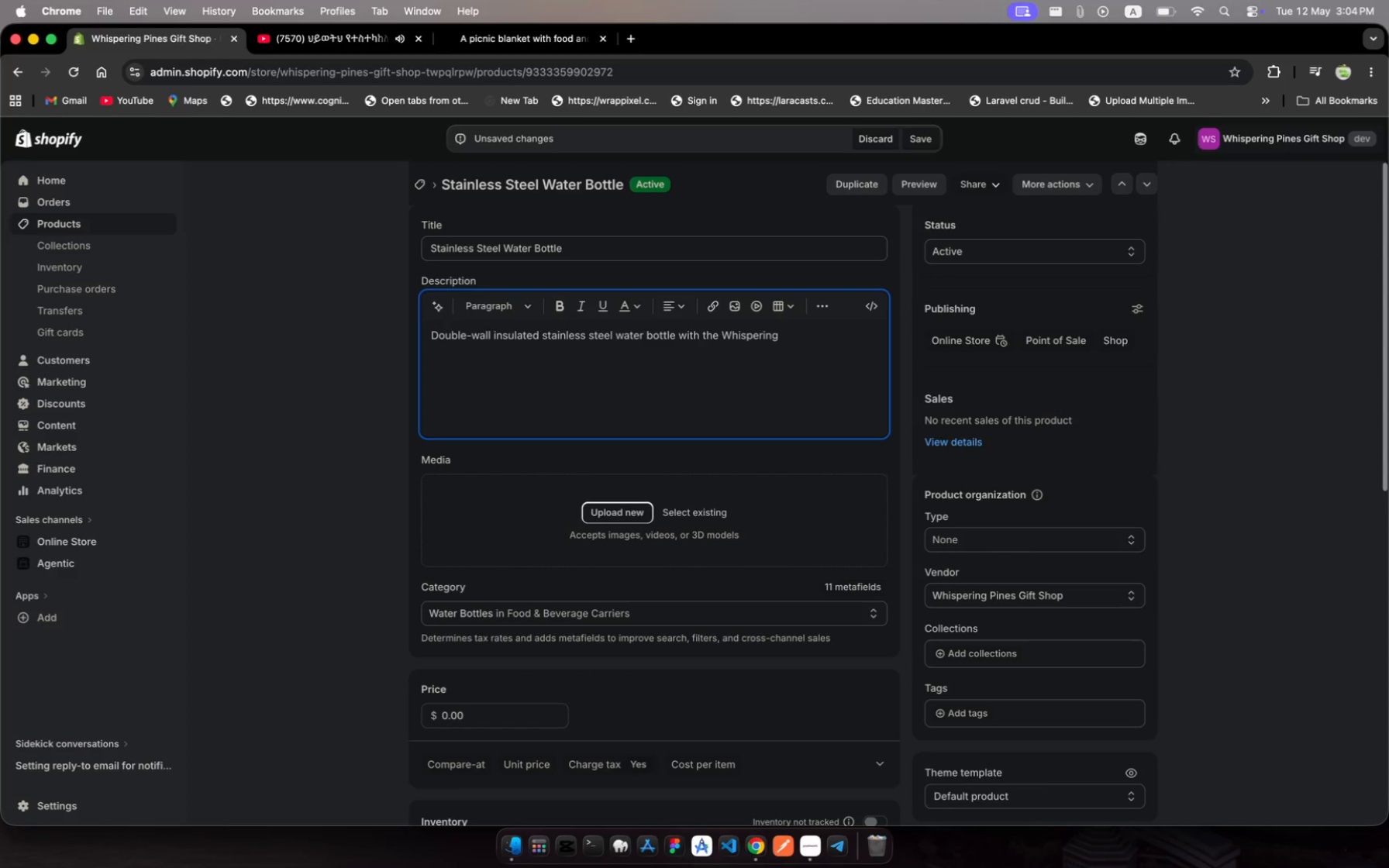 
type(Pines log engraved )
key(Backspace)
type(.)
 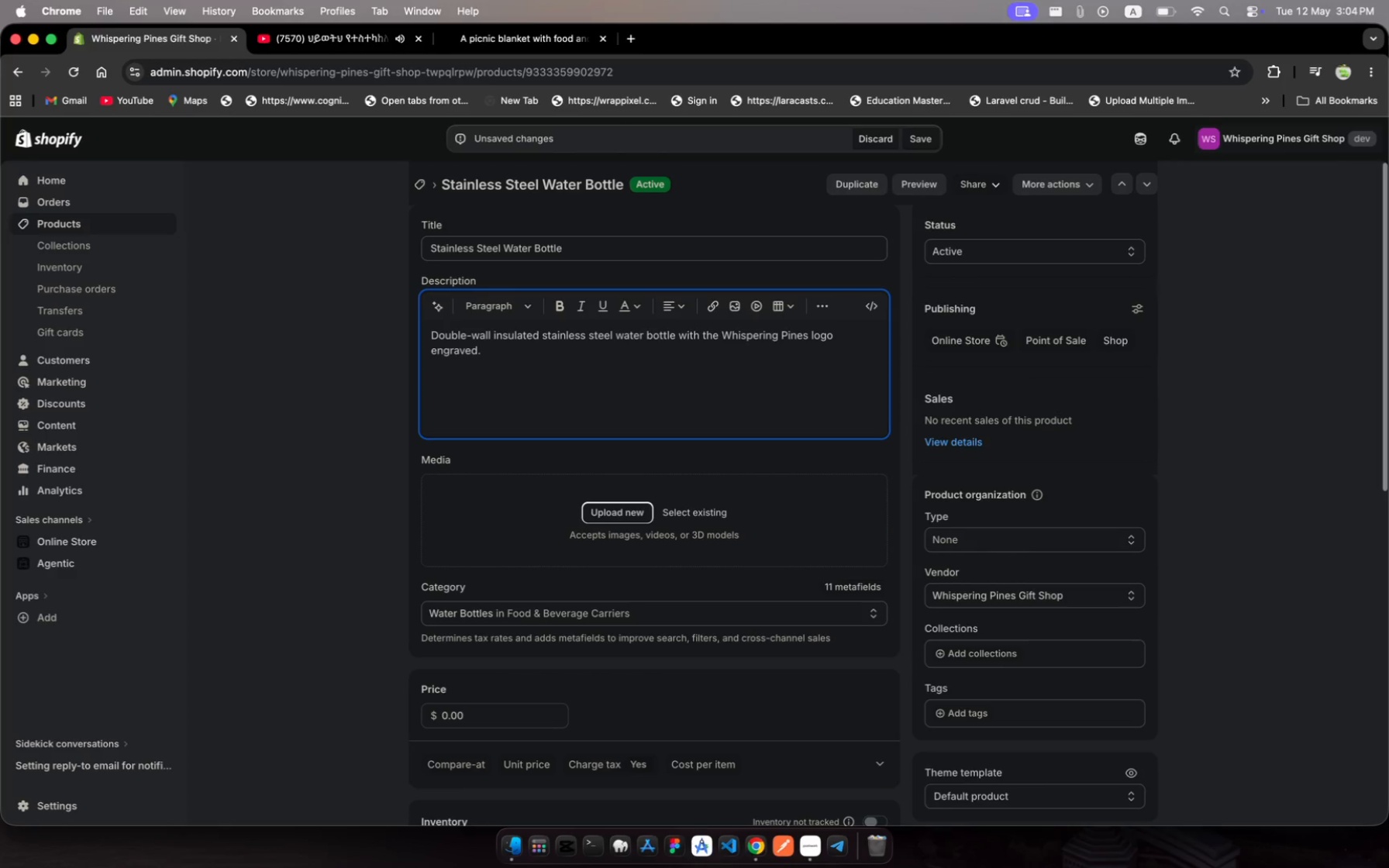 
key(Shift+ShiftRight)
 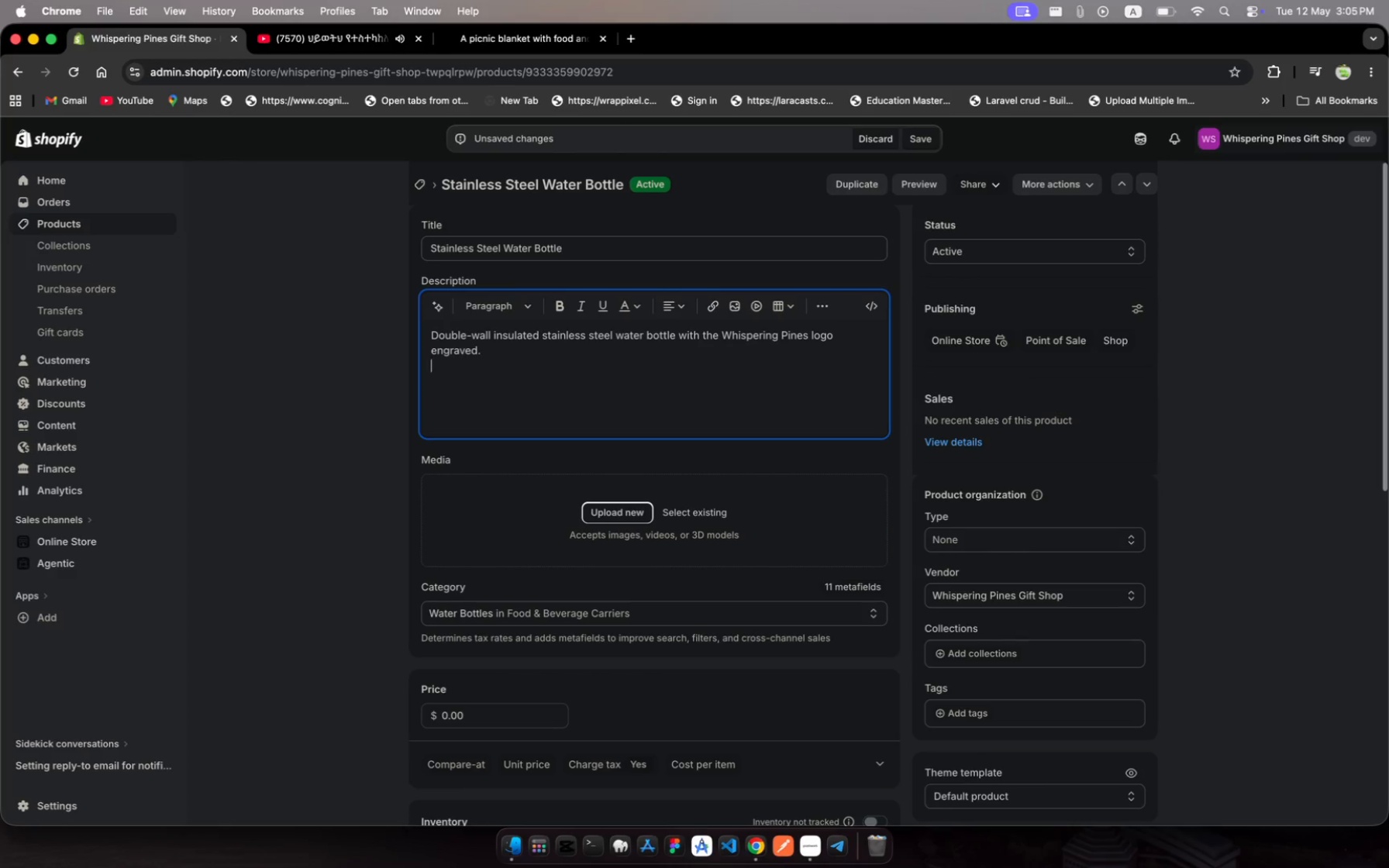 
key(Shift+Enter)
 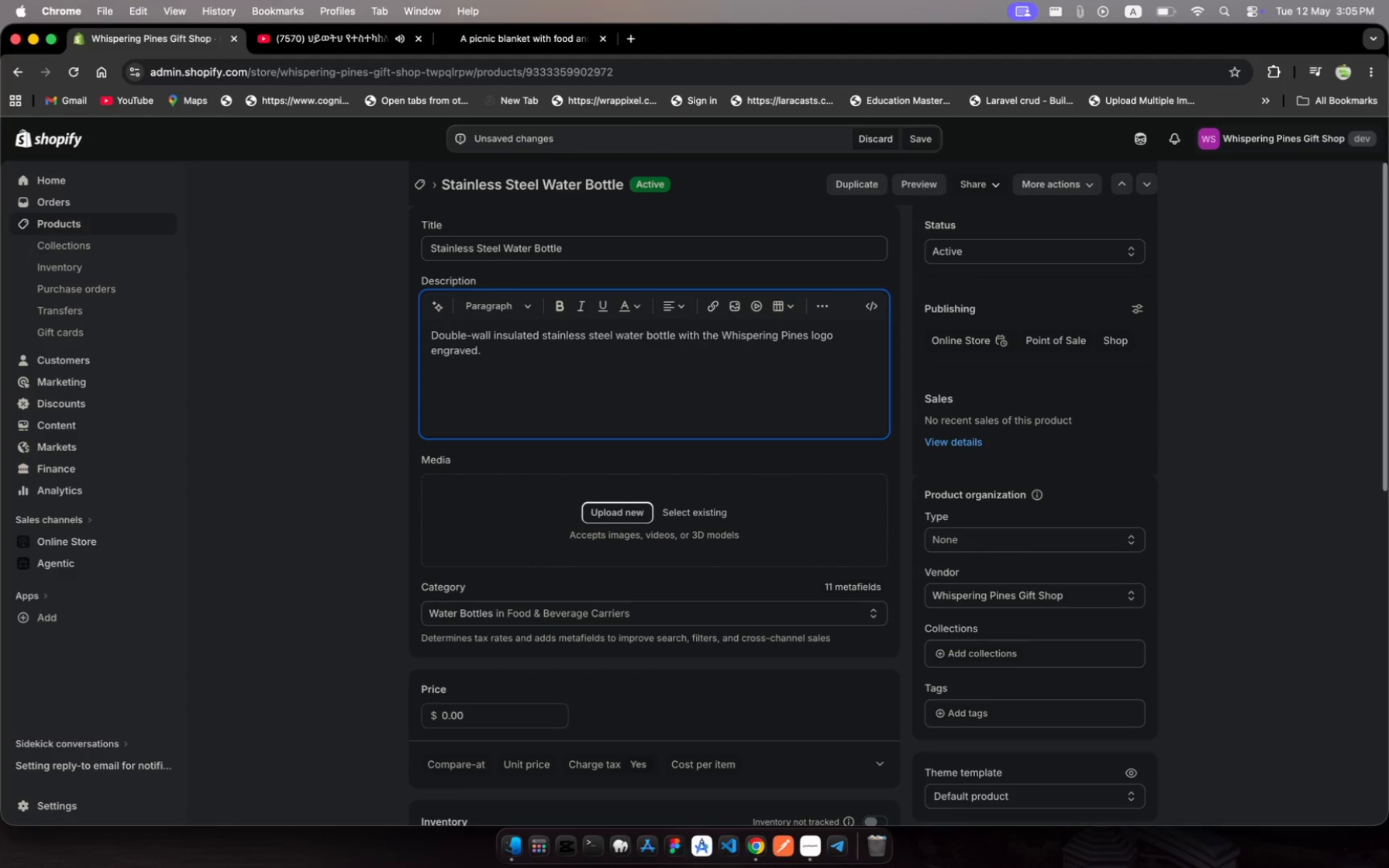 
key(Meta+MetaRight)
 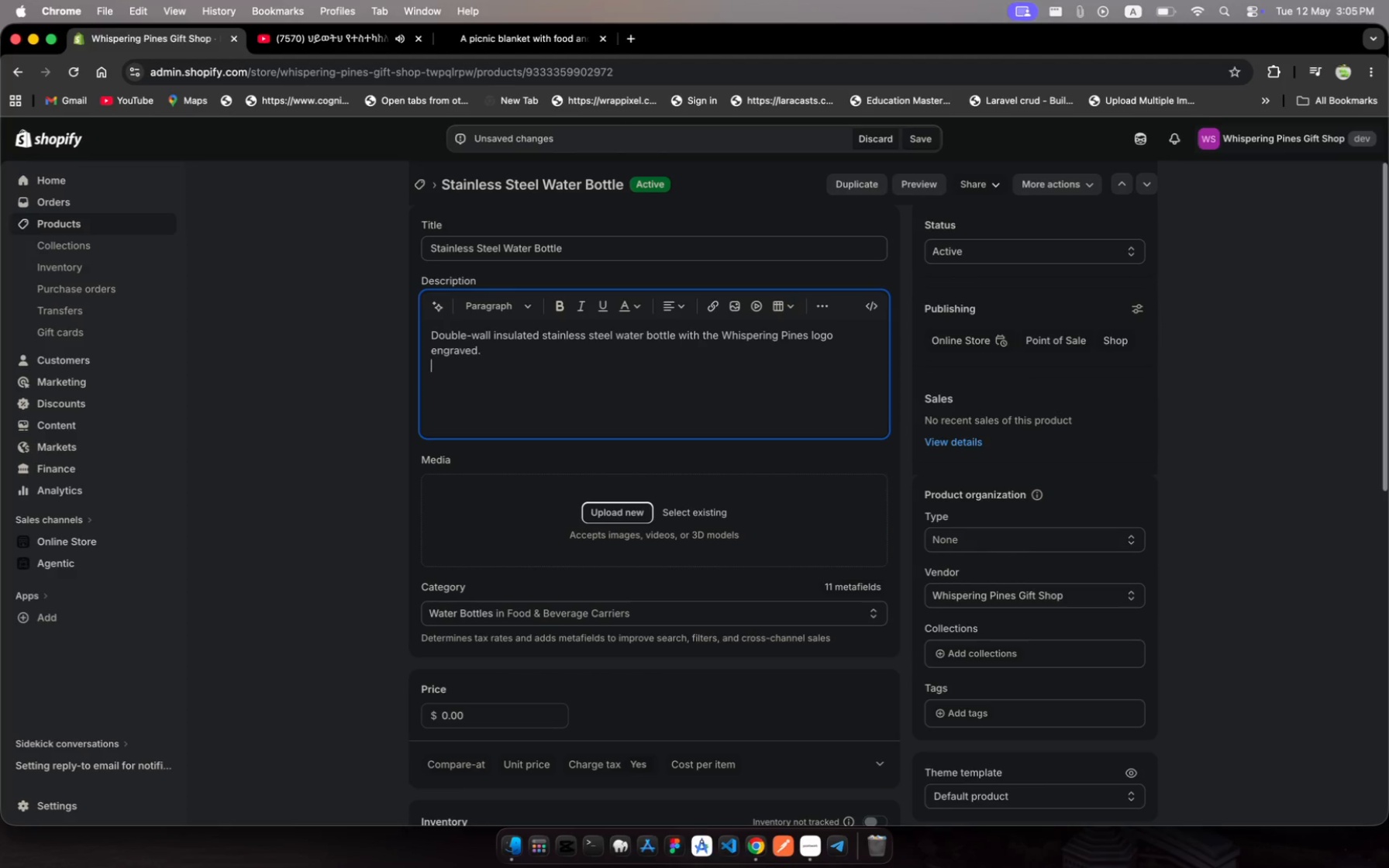 
key(Meta+B)
 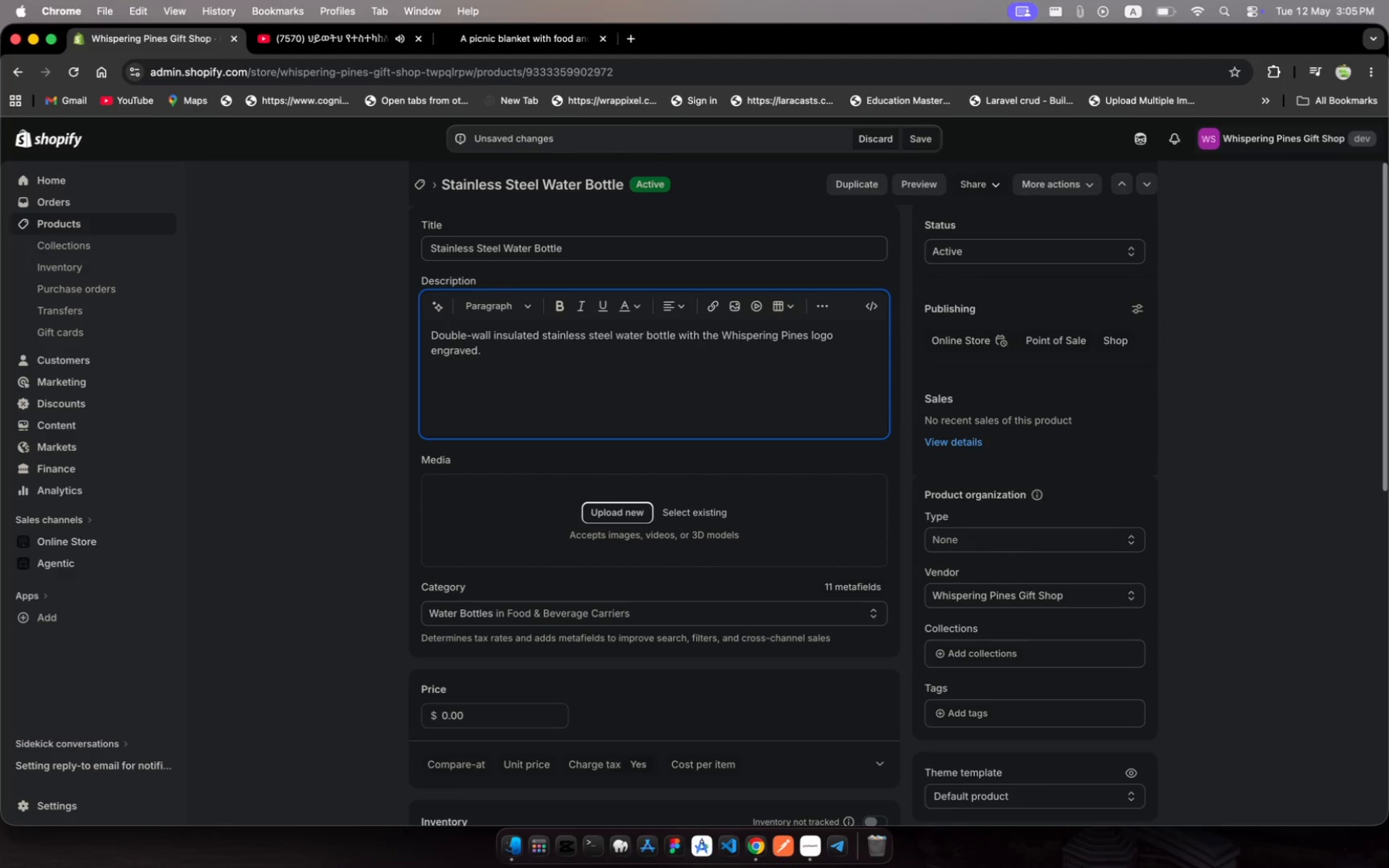 
type(Material: )
 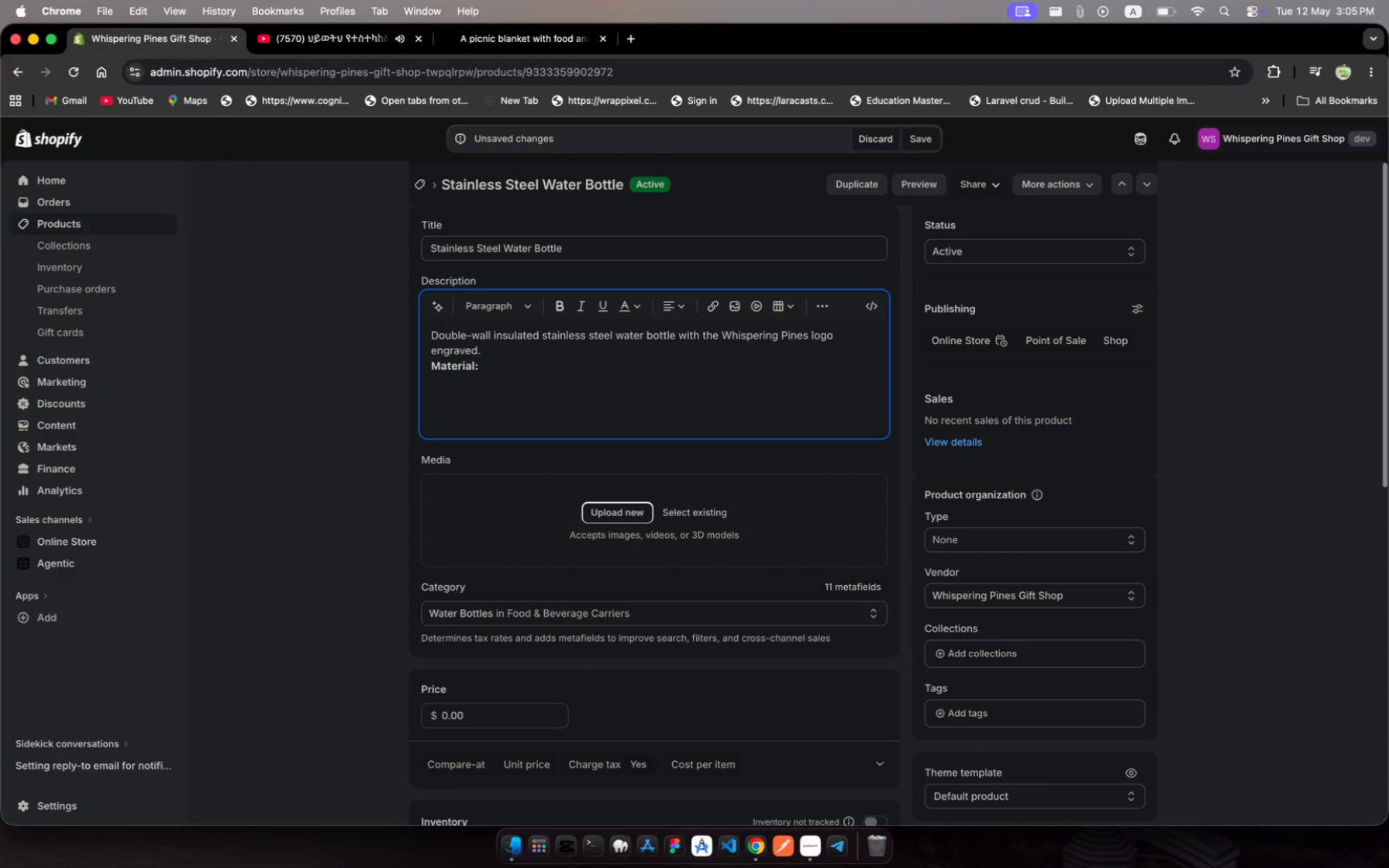 
wait(10.8)
 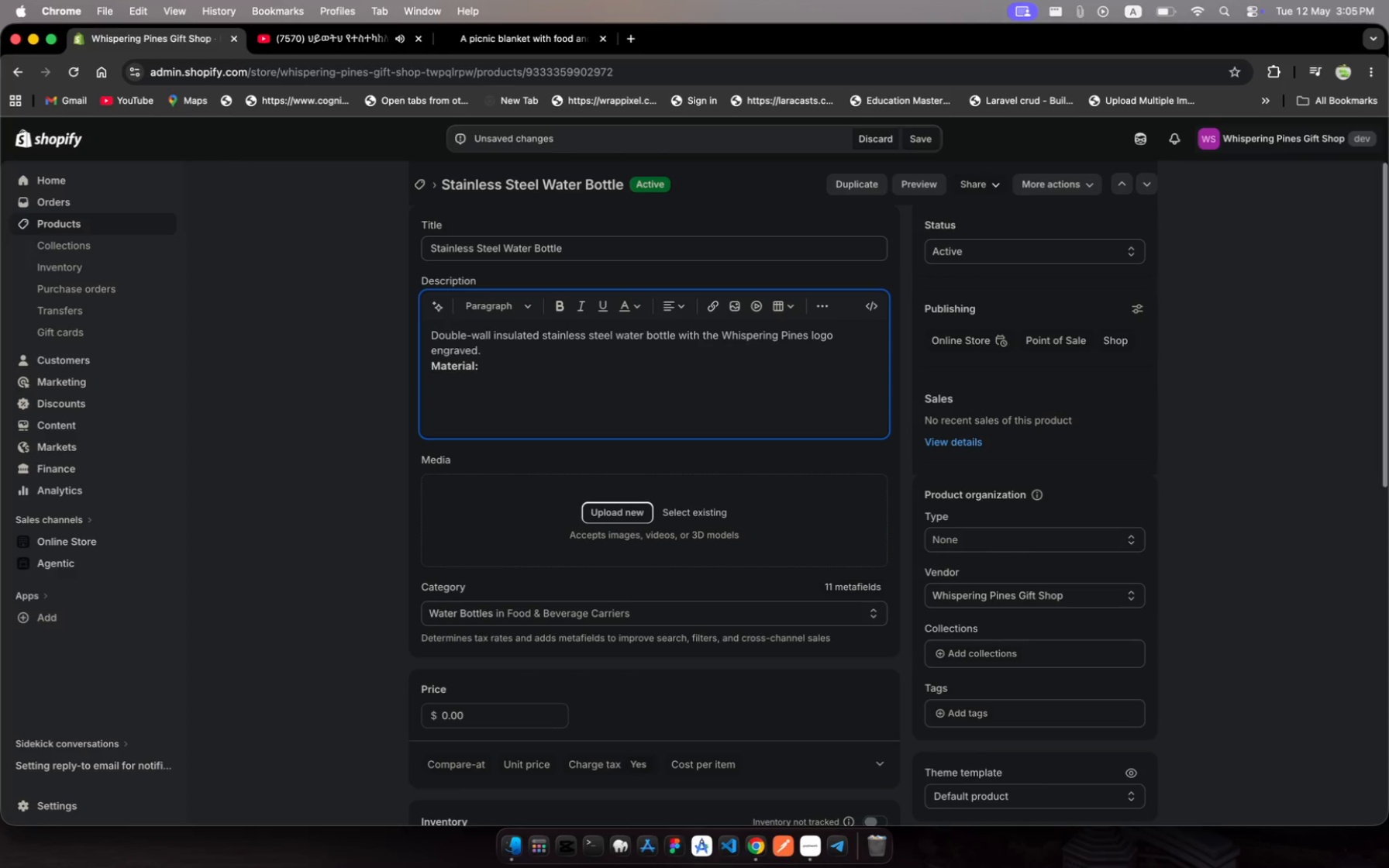 
key(Meta+MetaRight)
 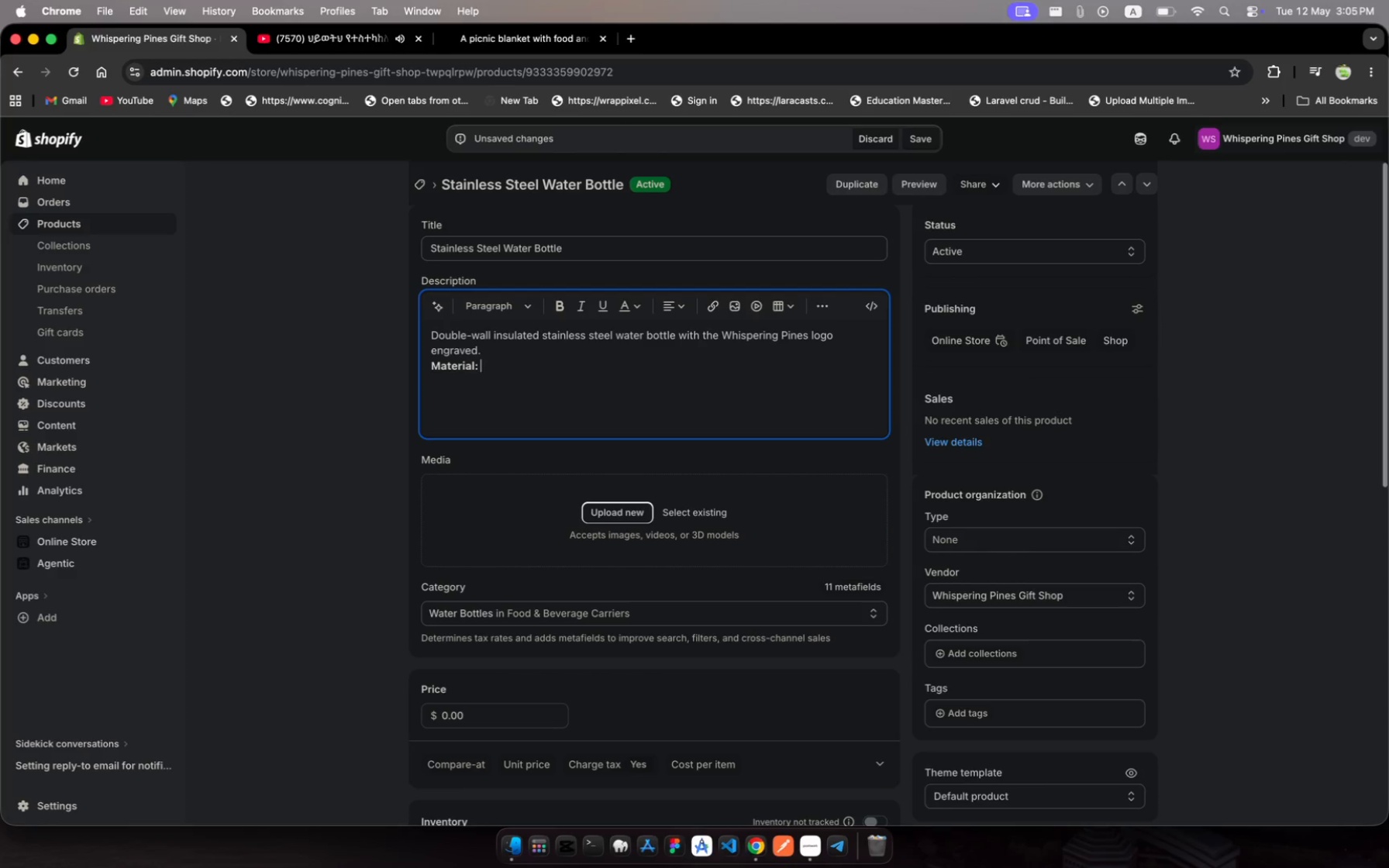 
key(Meta+B)
 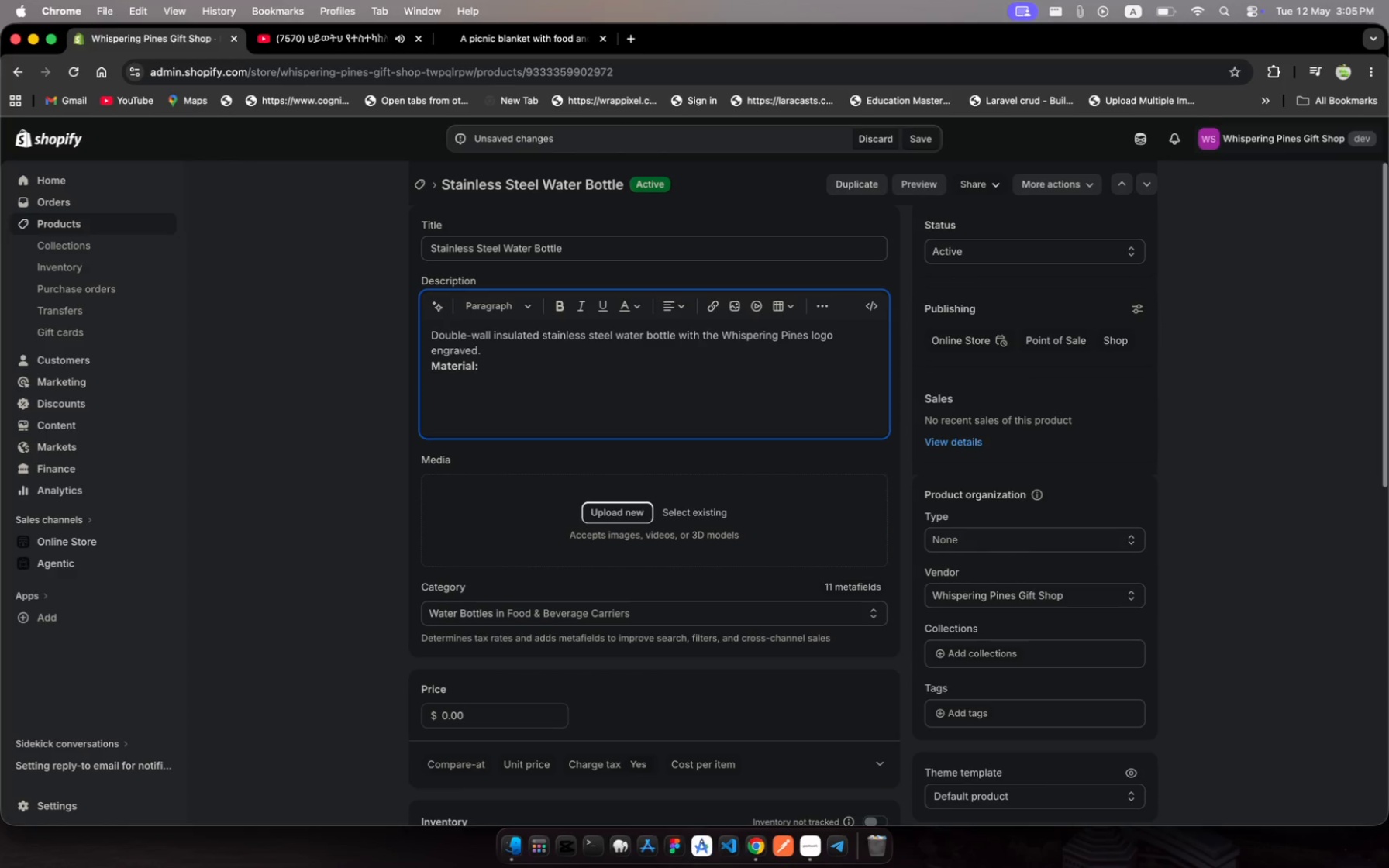 
type(Stainless Steel)
 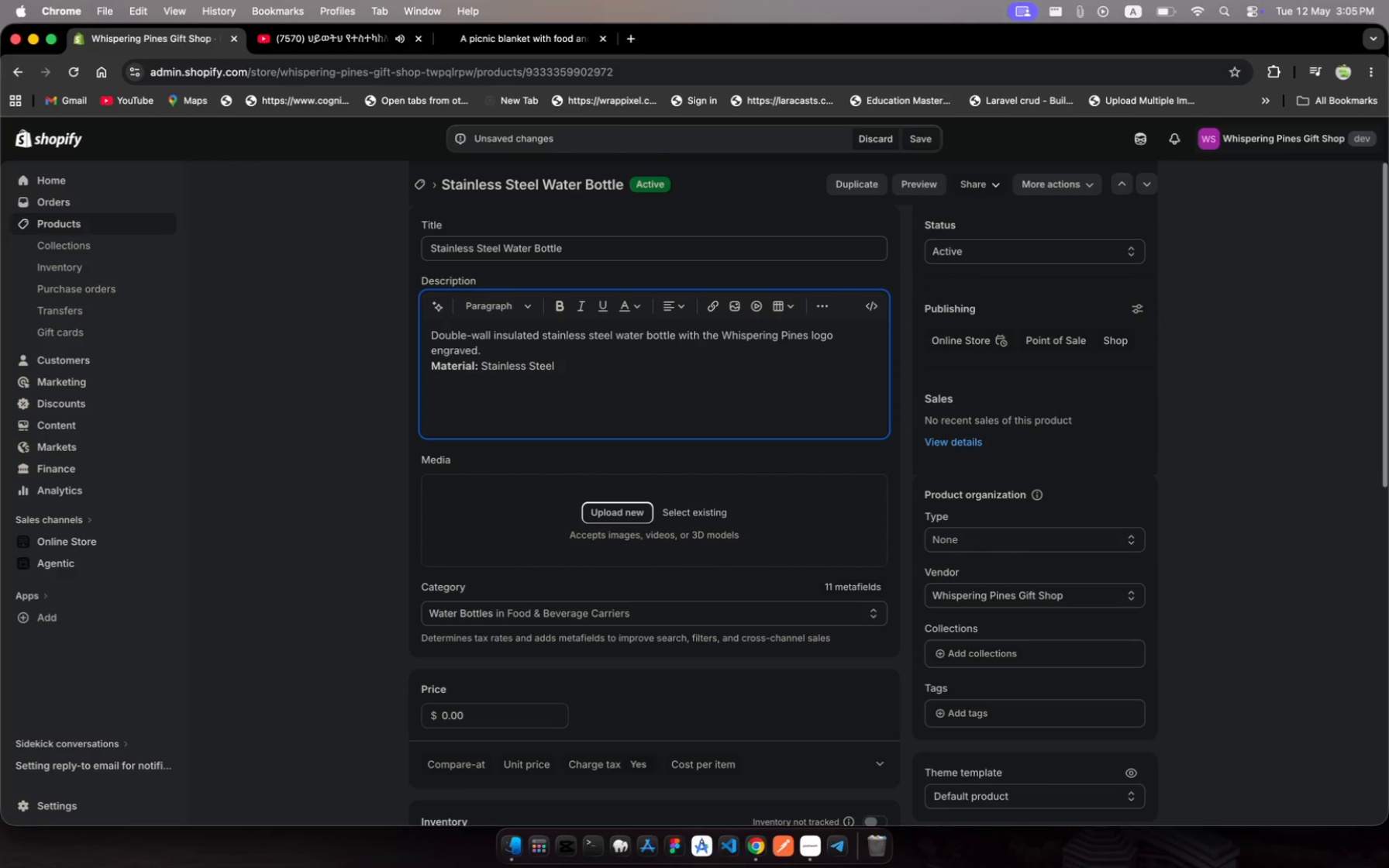 
wait(7.14)
 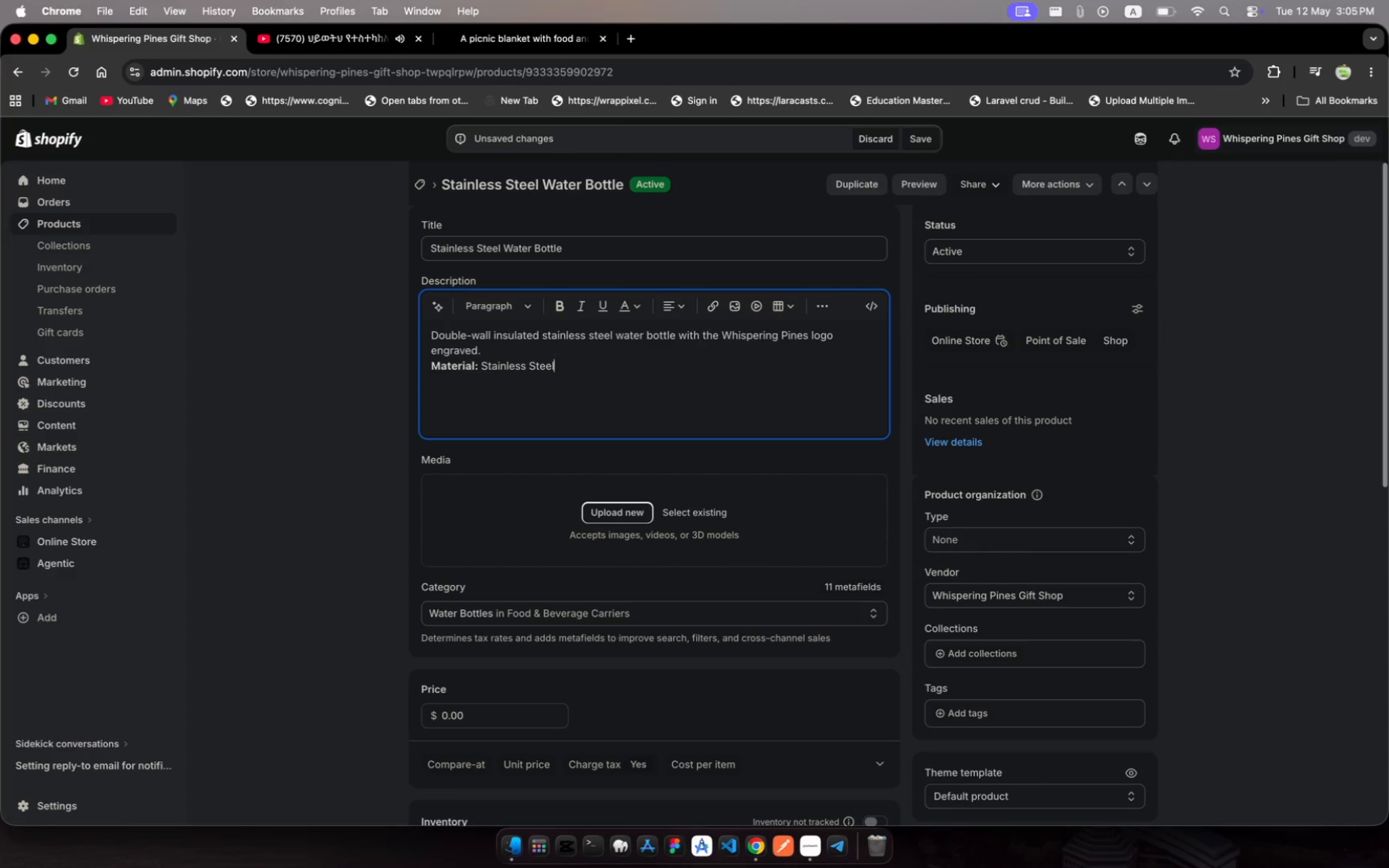 
left_click([936, 710])
 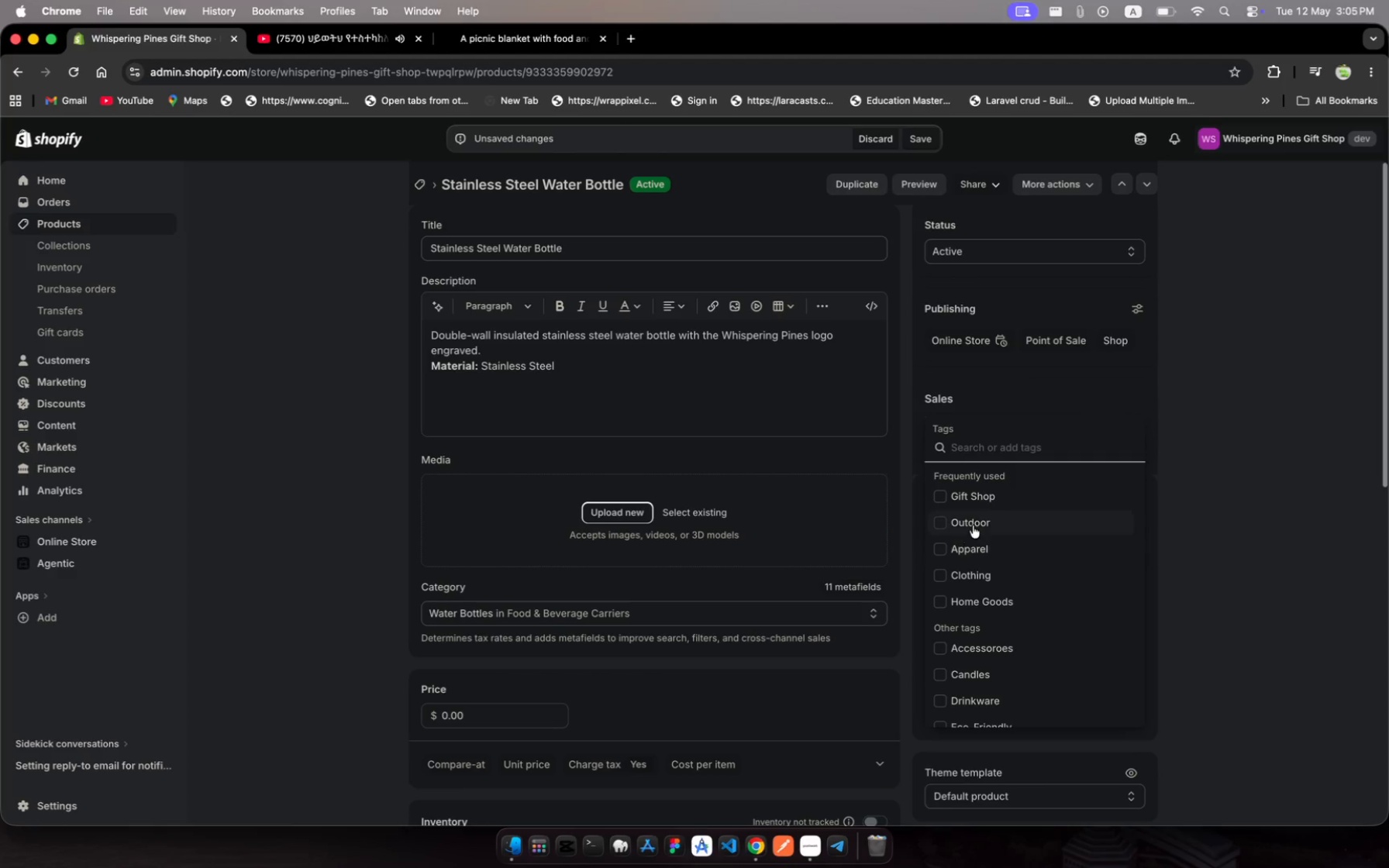 
left_click([991, 500])
 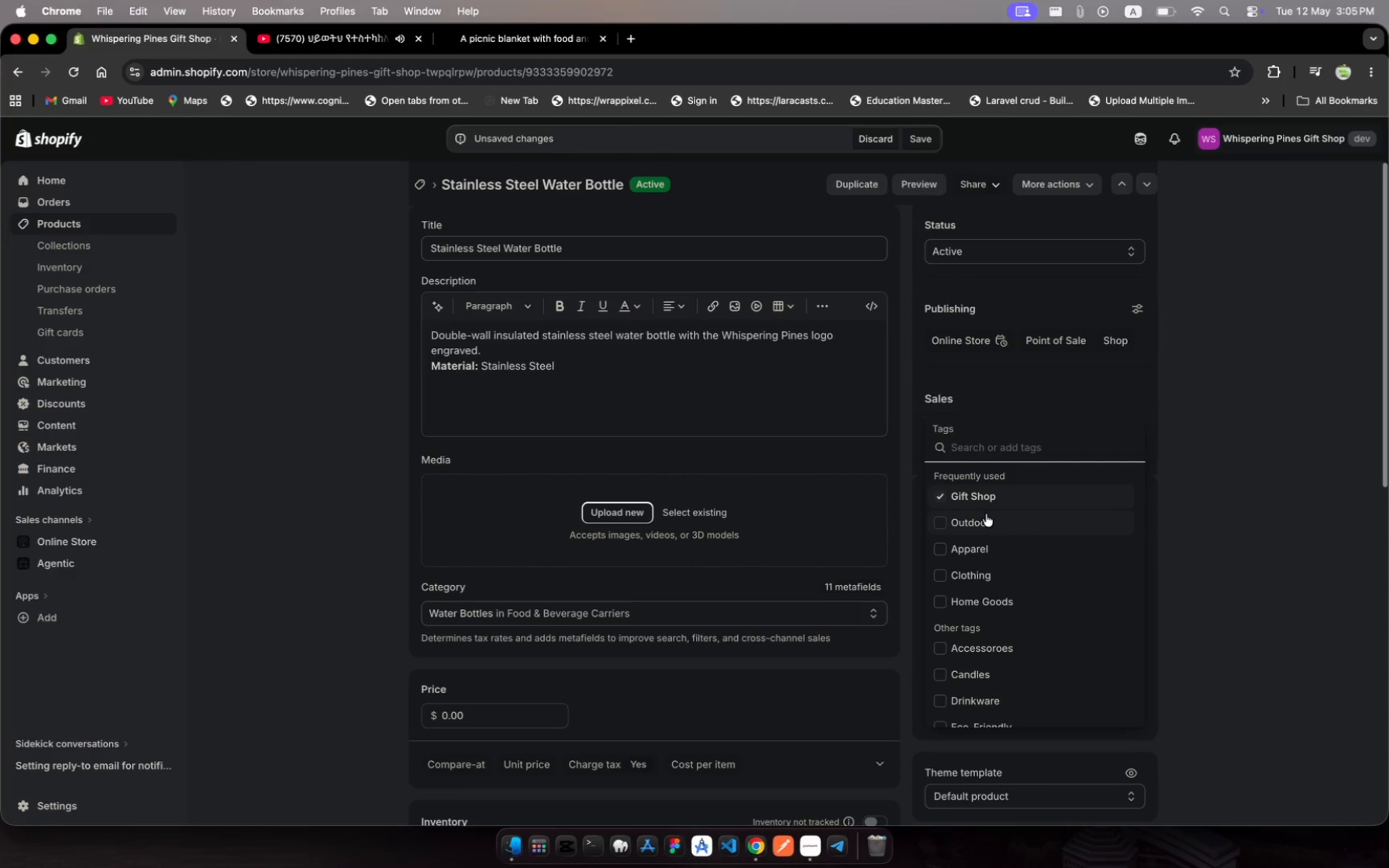 
left_click([989, 523])
 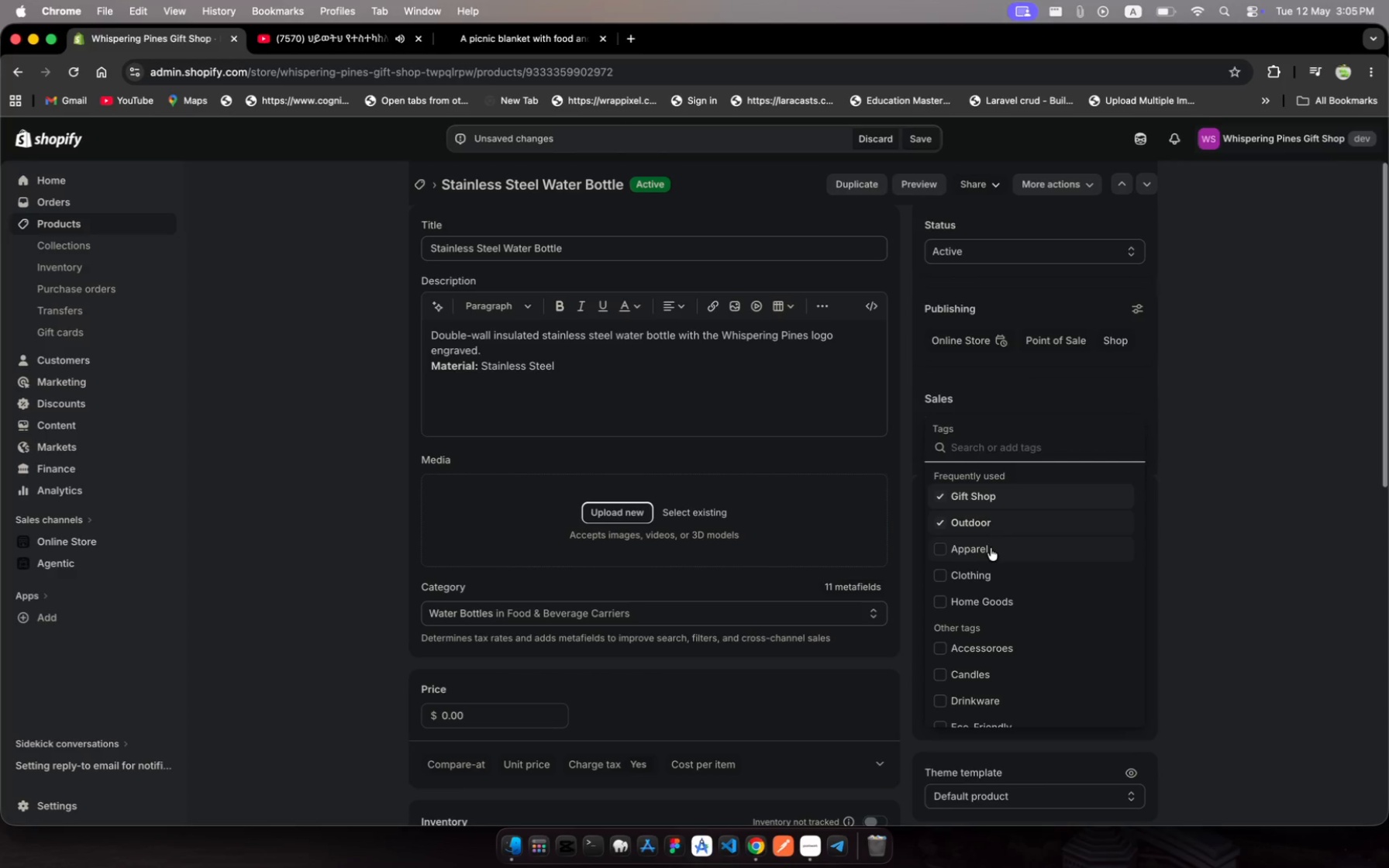 
scroll: coordinate [987, 654], scroll_direction: down, amount: 3.0
 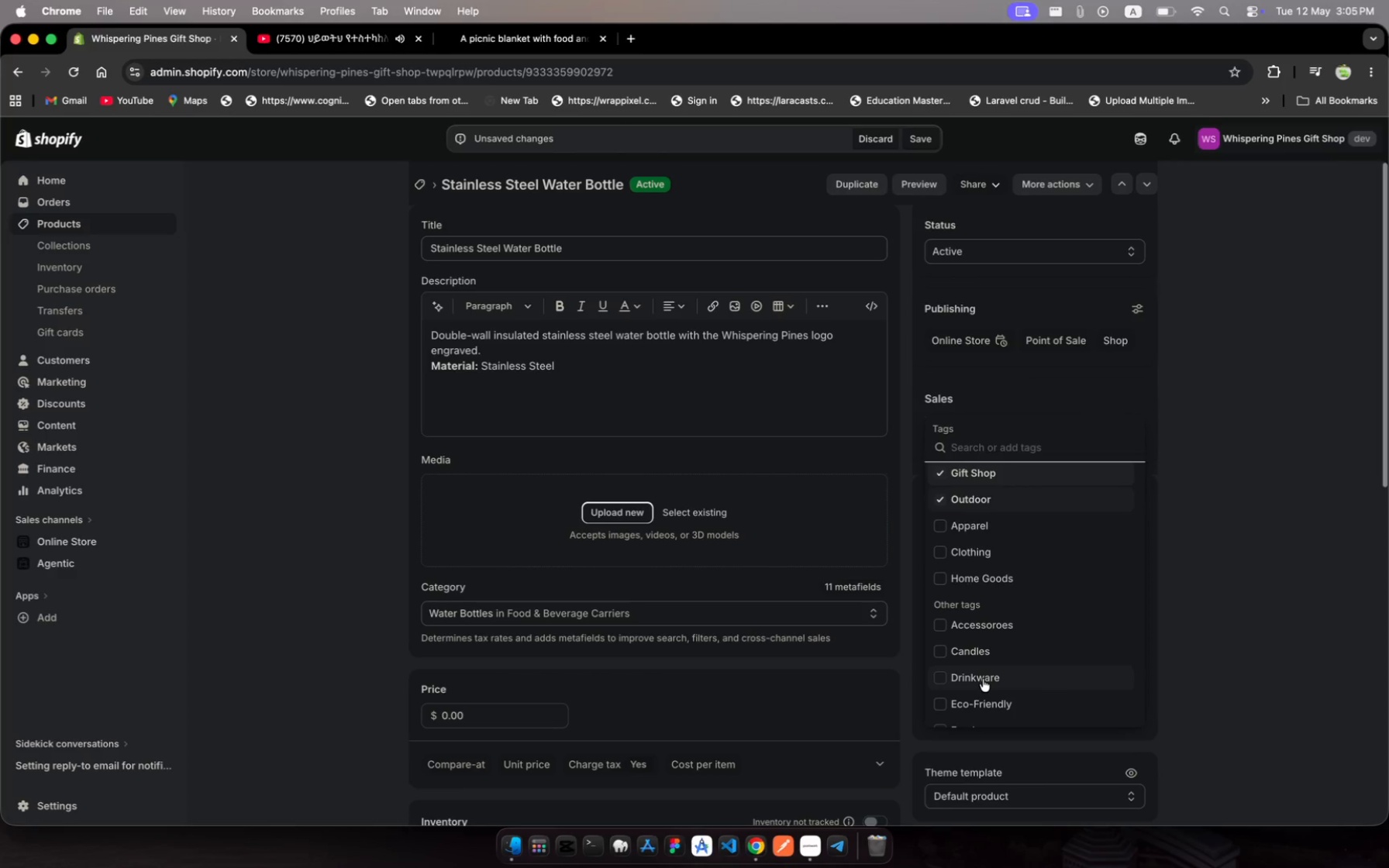 
left_click([983, 679])
 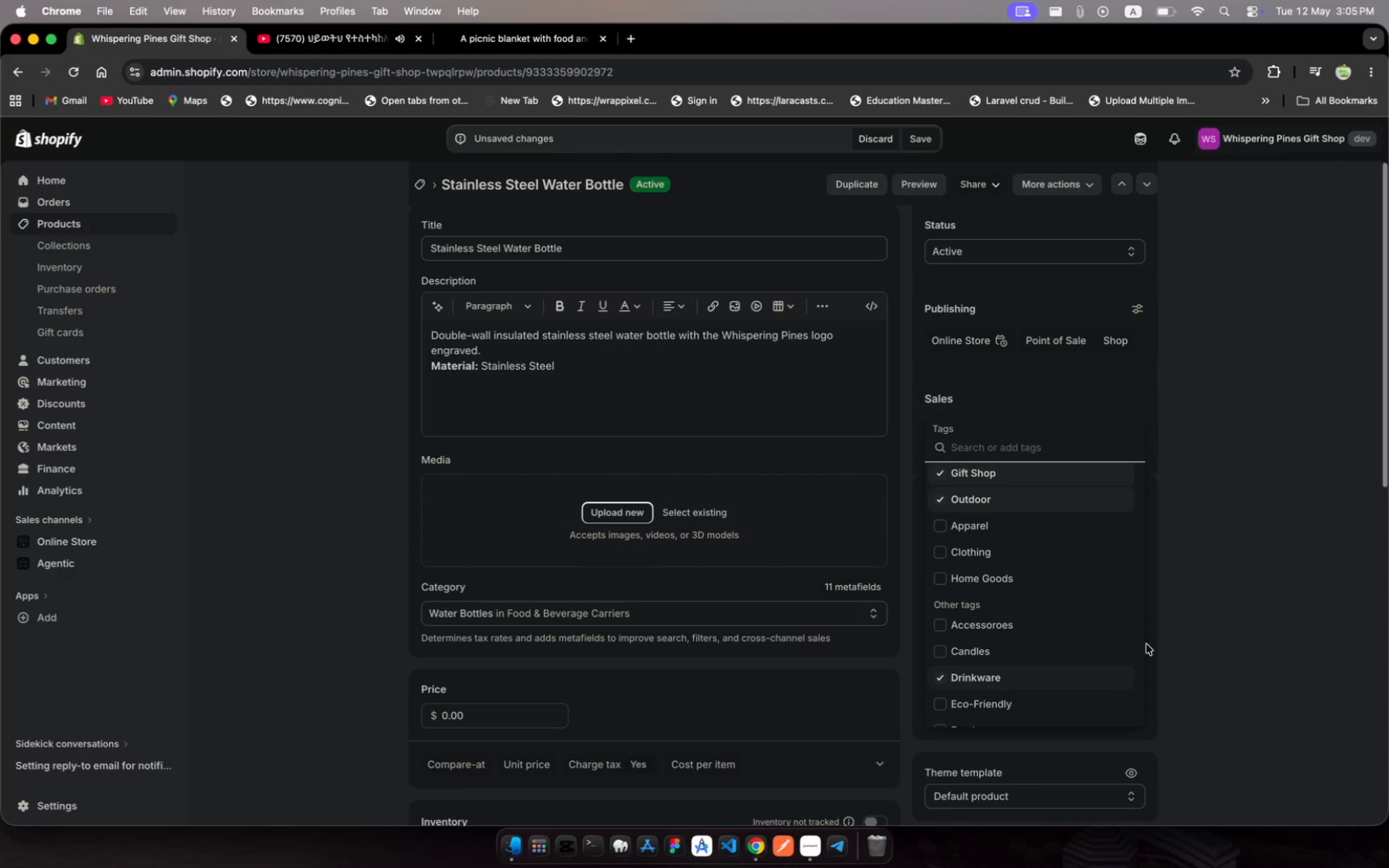 
left_click([1163, 623])
 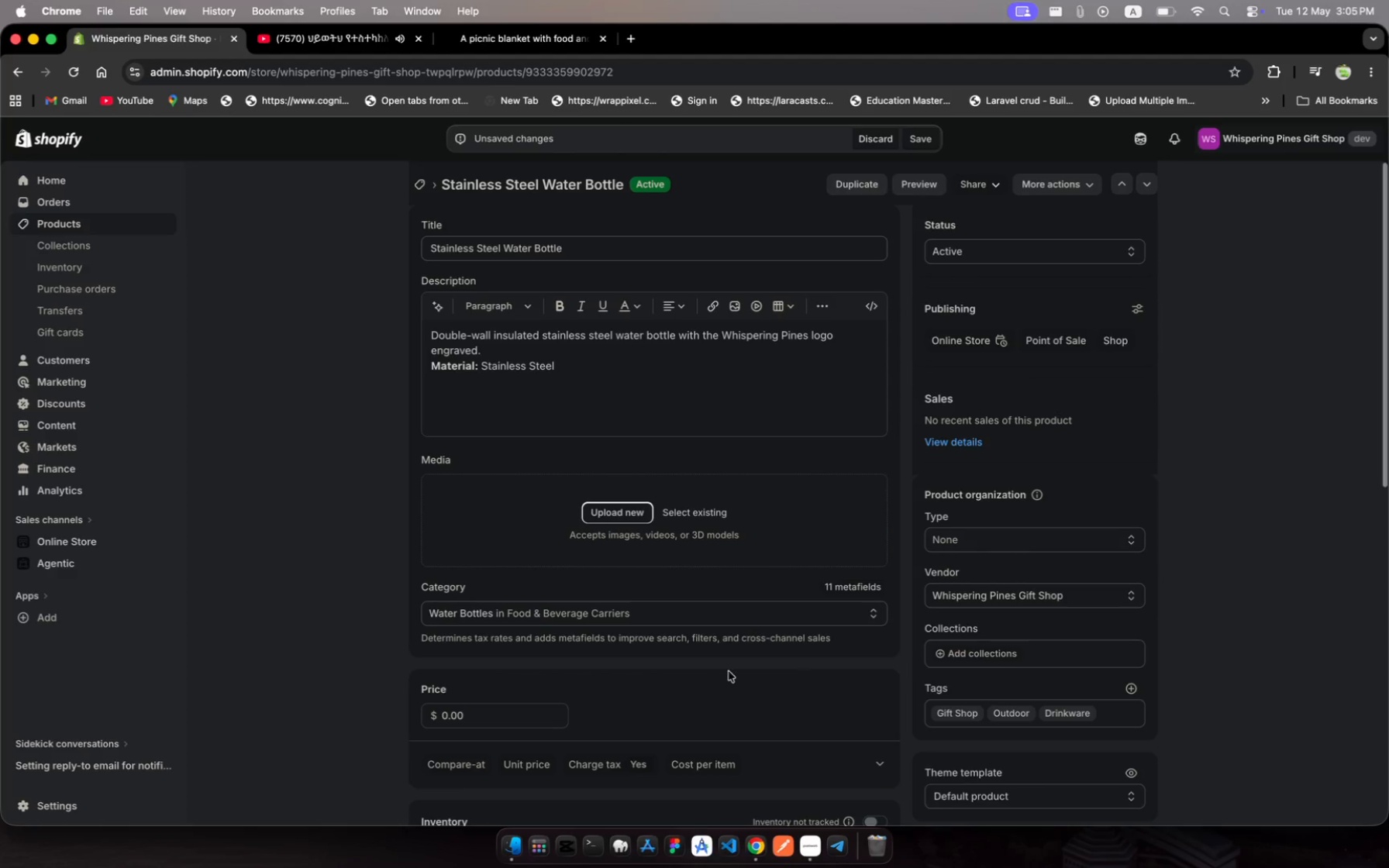 
wait(5.71)
 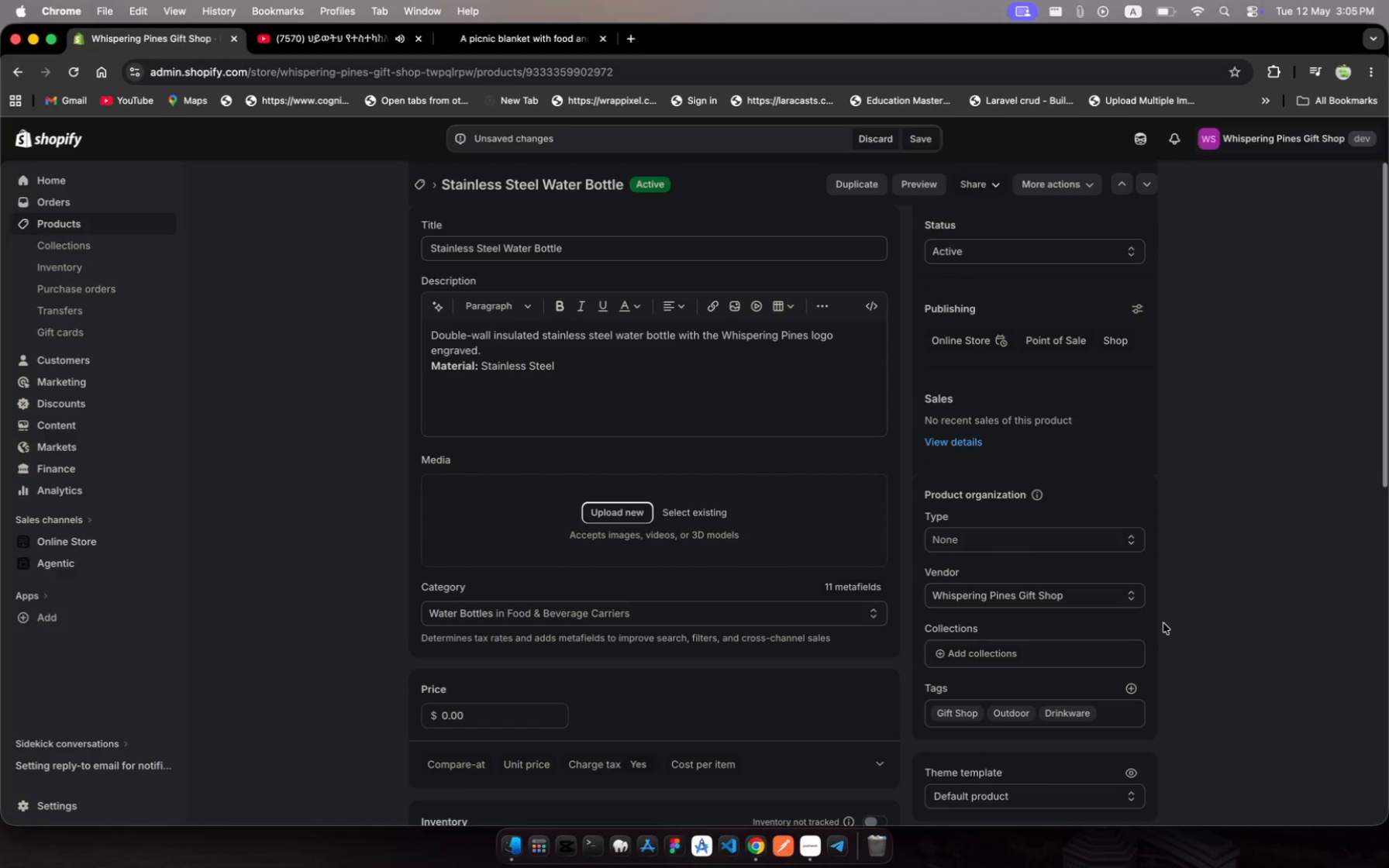 
left_click([494, 711])
 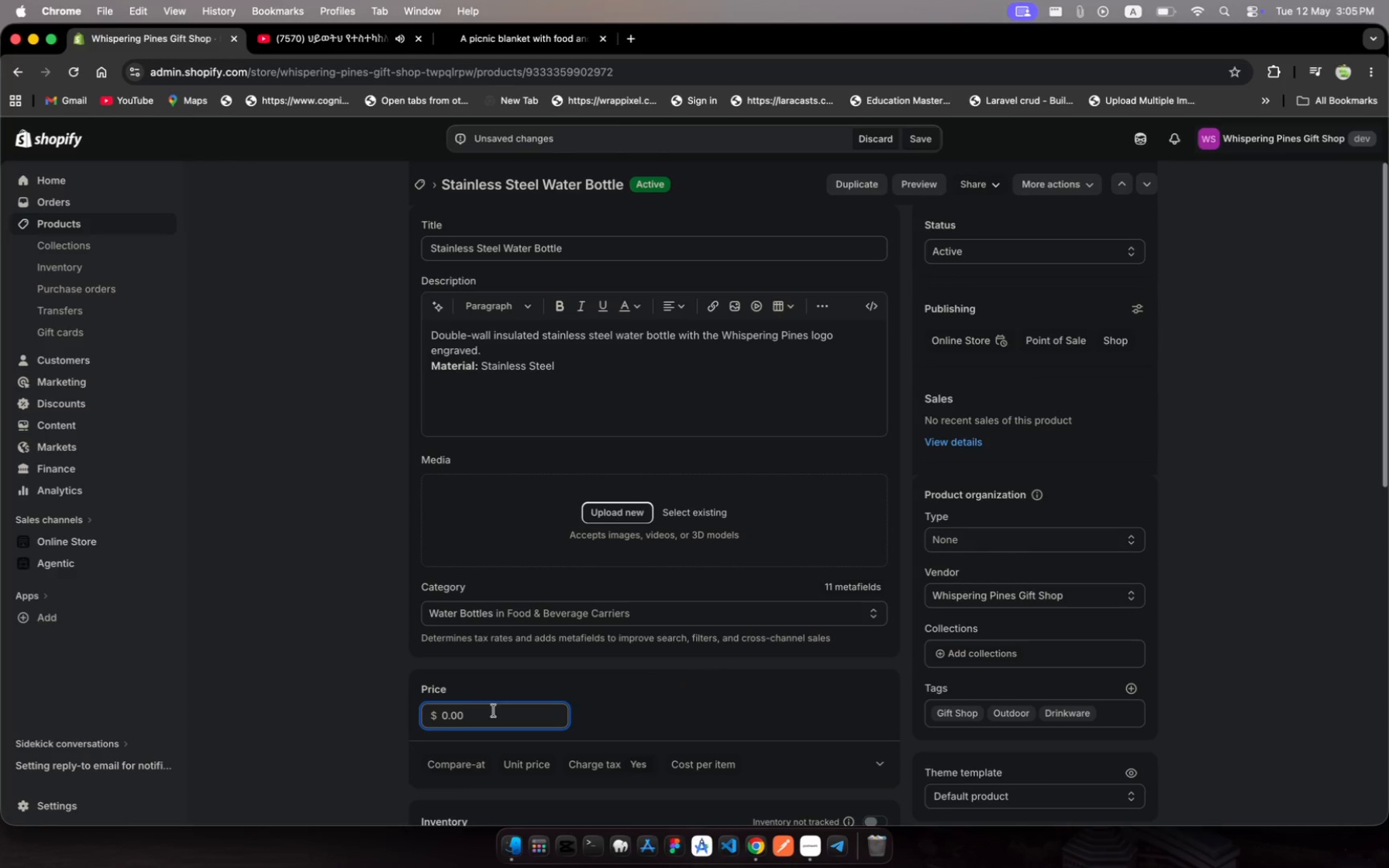 
hold_key(key=Backspace, duration=0.86)
 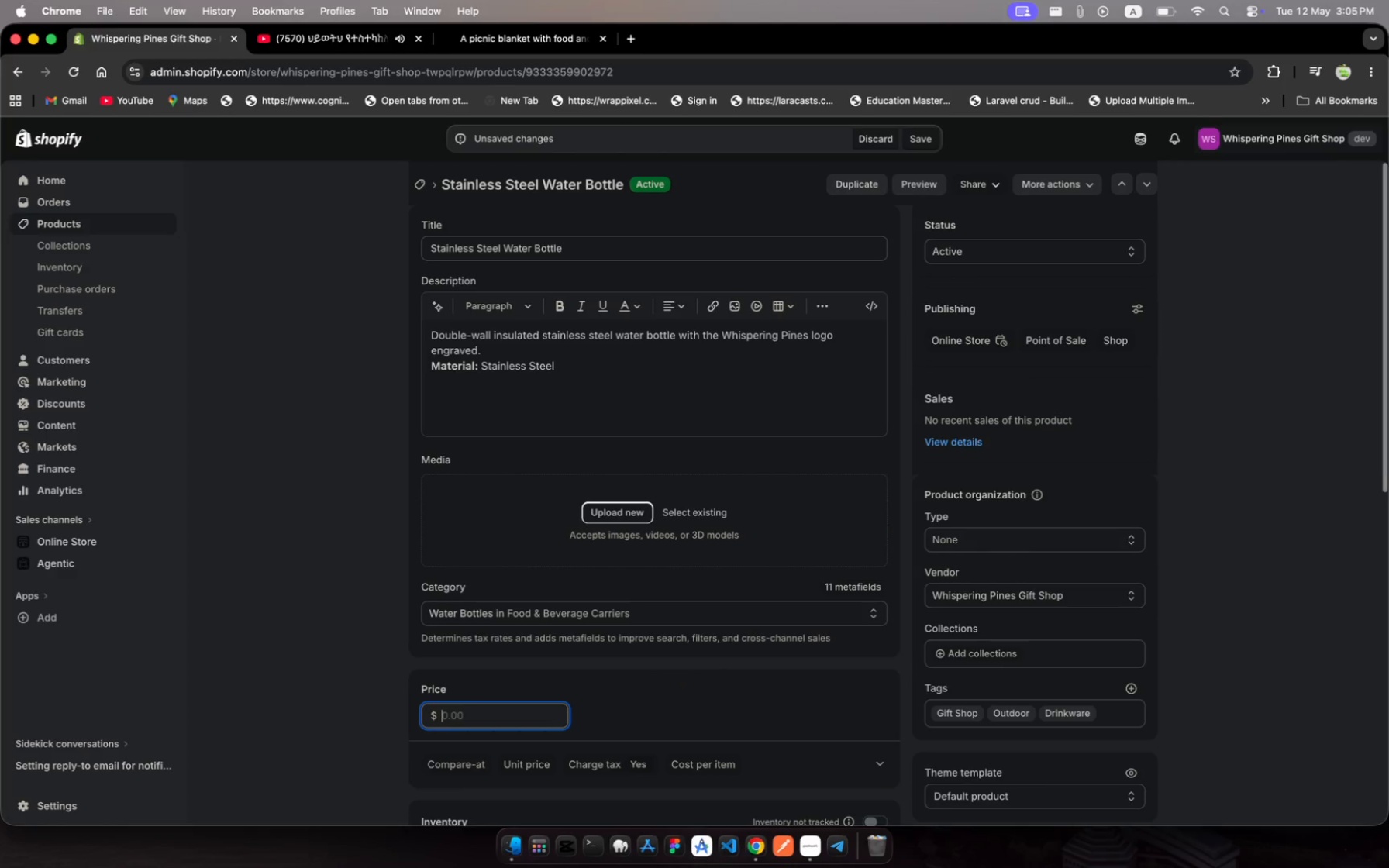 
hold_key(key=3, duration=0.42)
 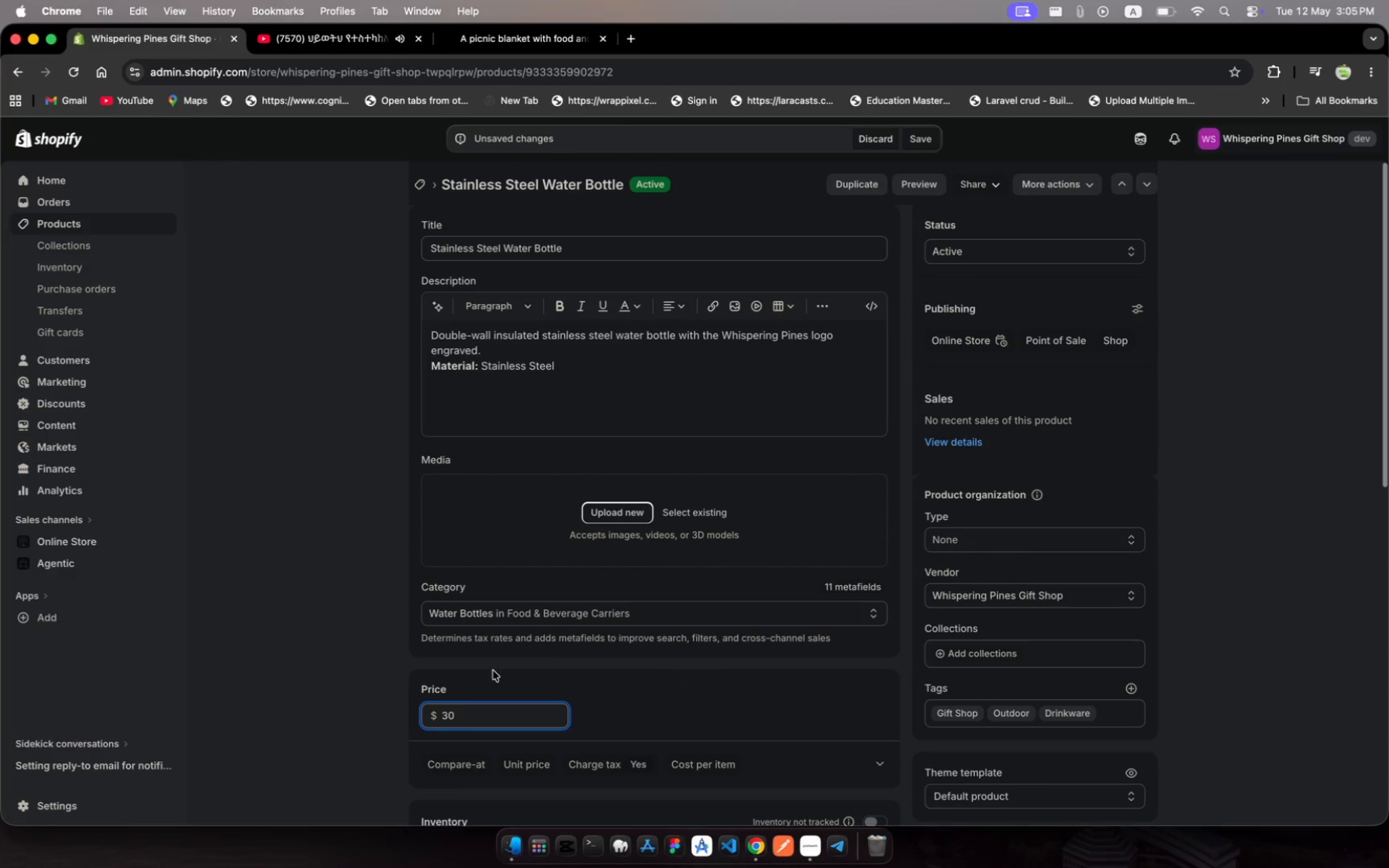 
key(0)
 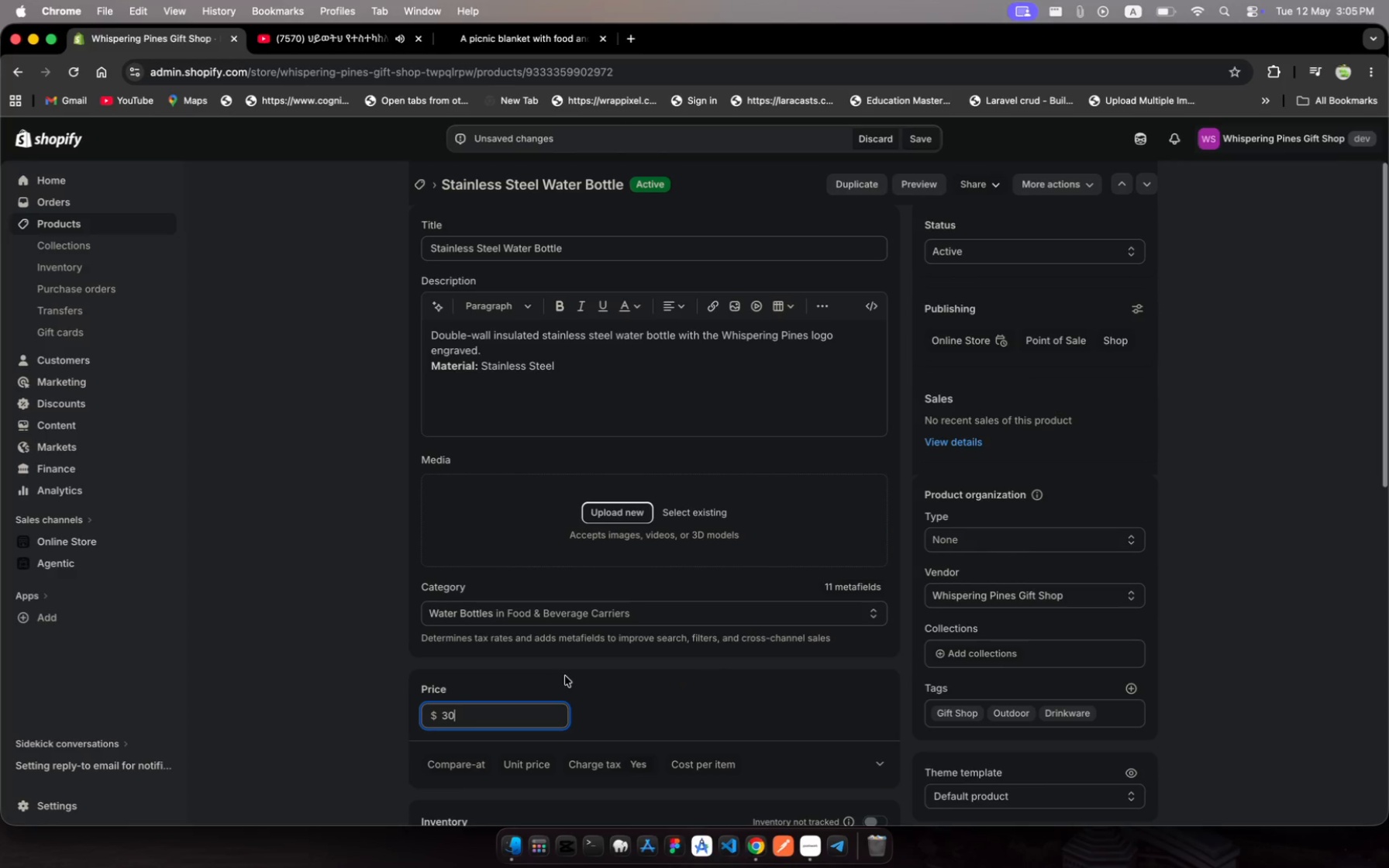 
scroll: coordinate [570, 675], scroll_direction: down, amount: 24.0
 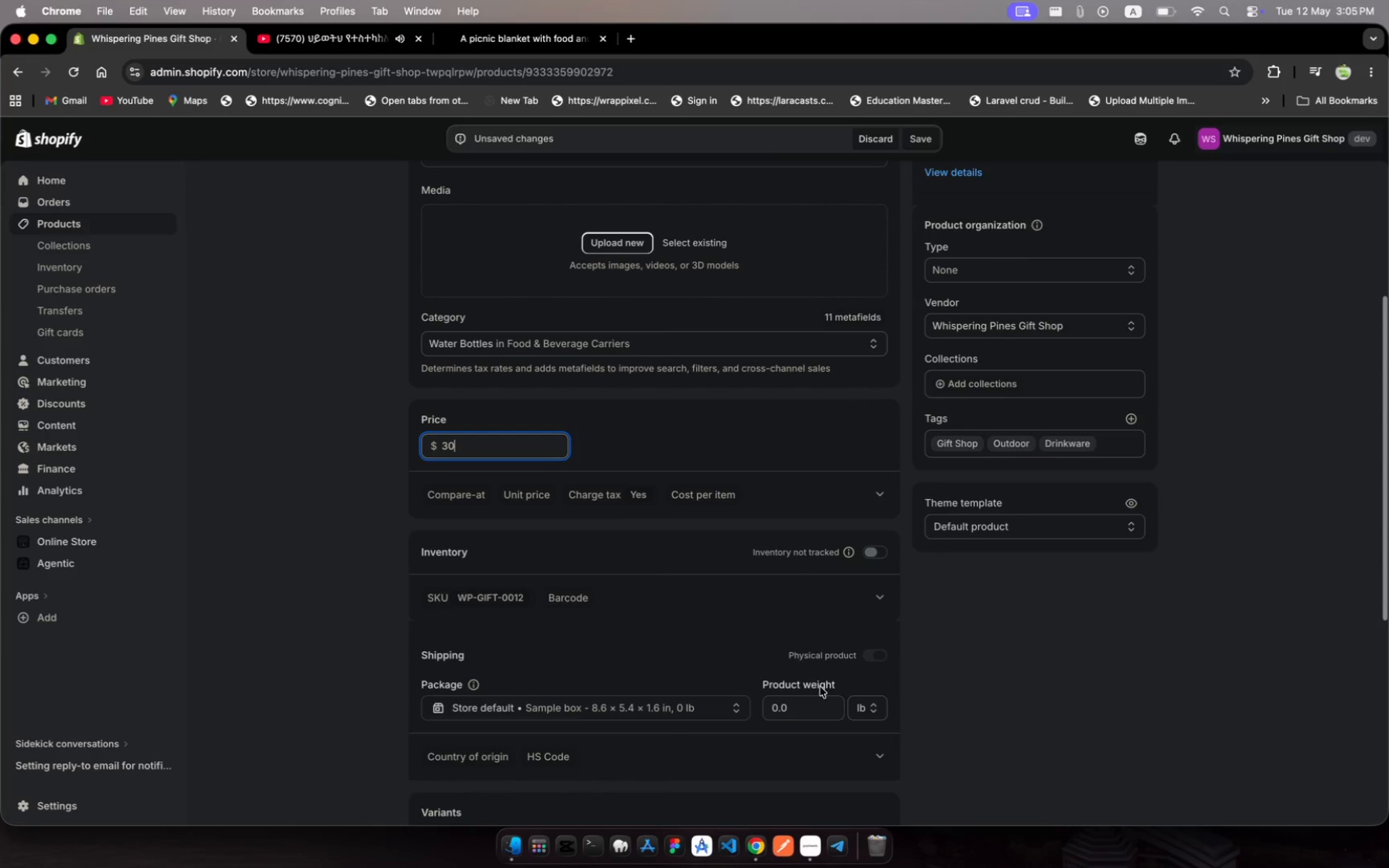 
left_click([802, 711])
 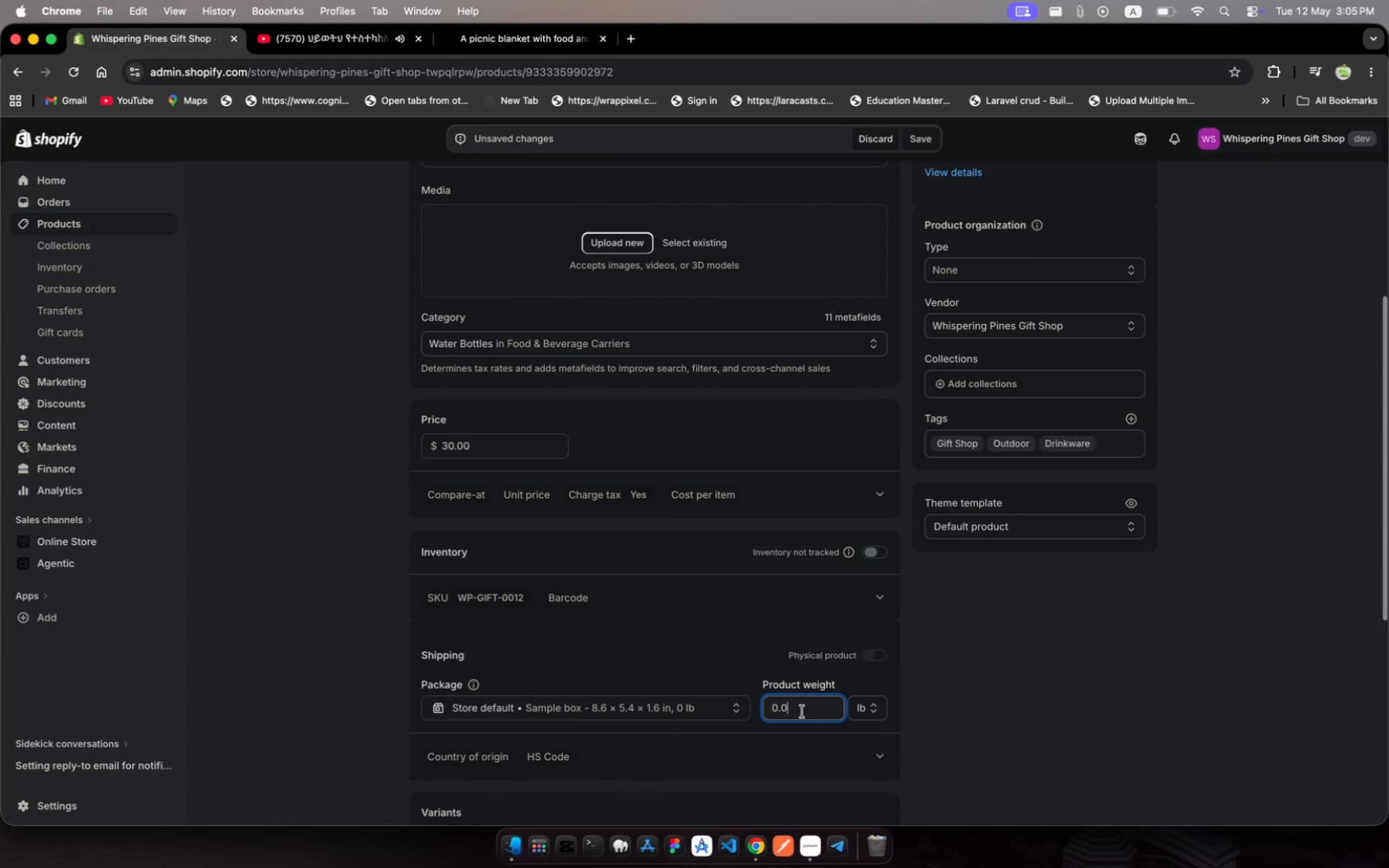 
left_click_drag(start_coordinate=[802, 711], to_coordinate=[770, 706])
 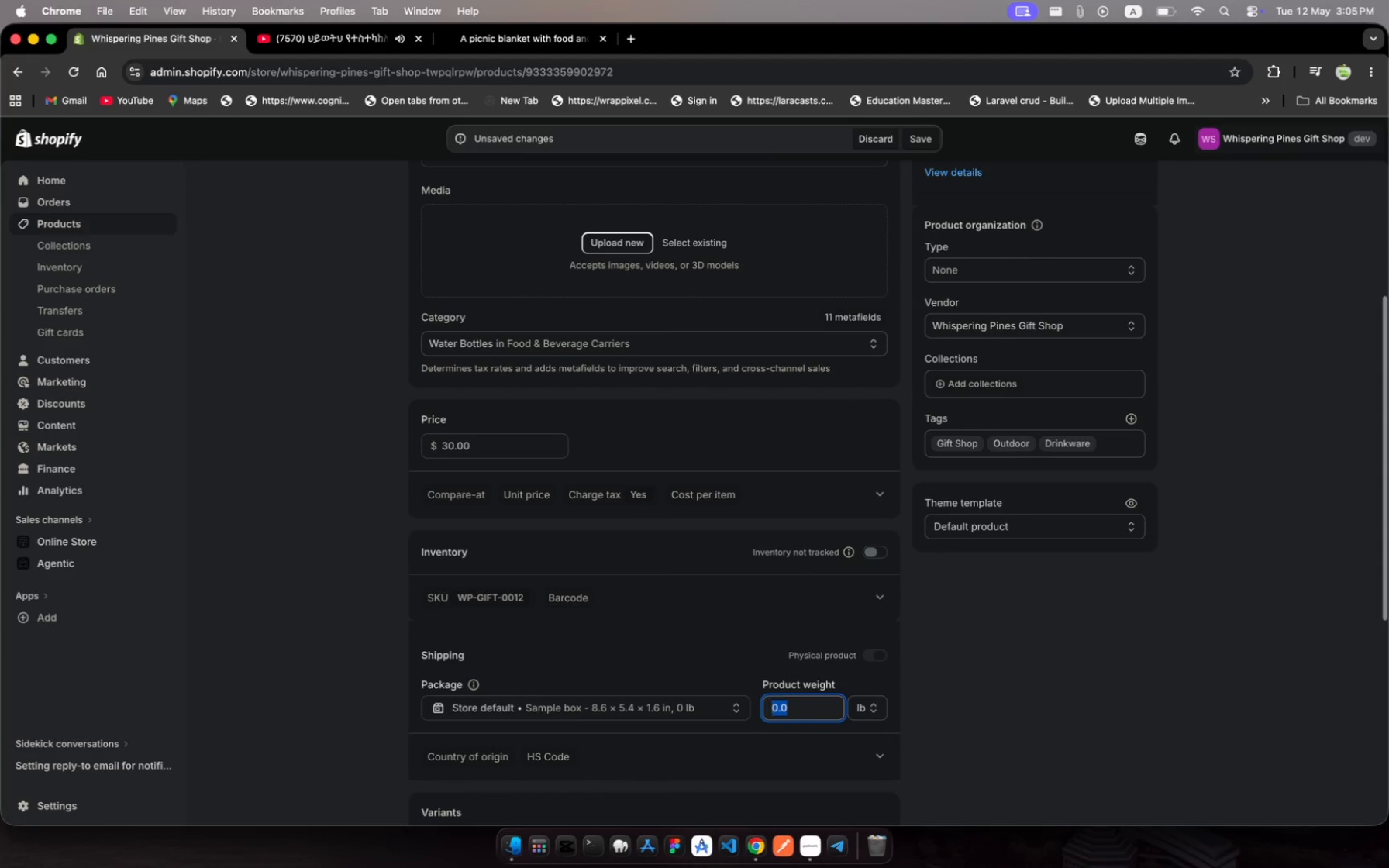 
type(450)
 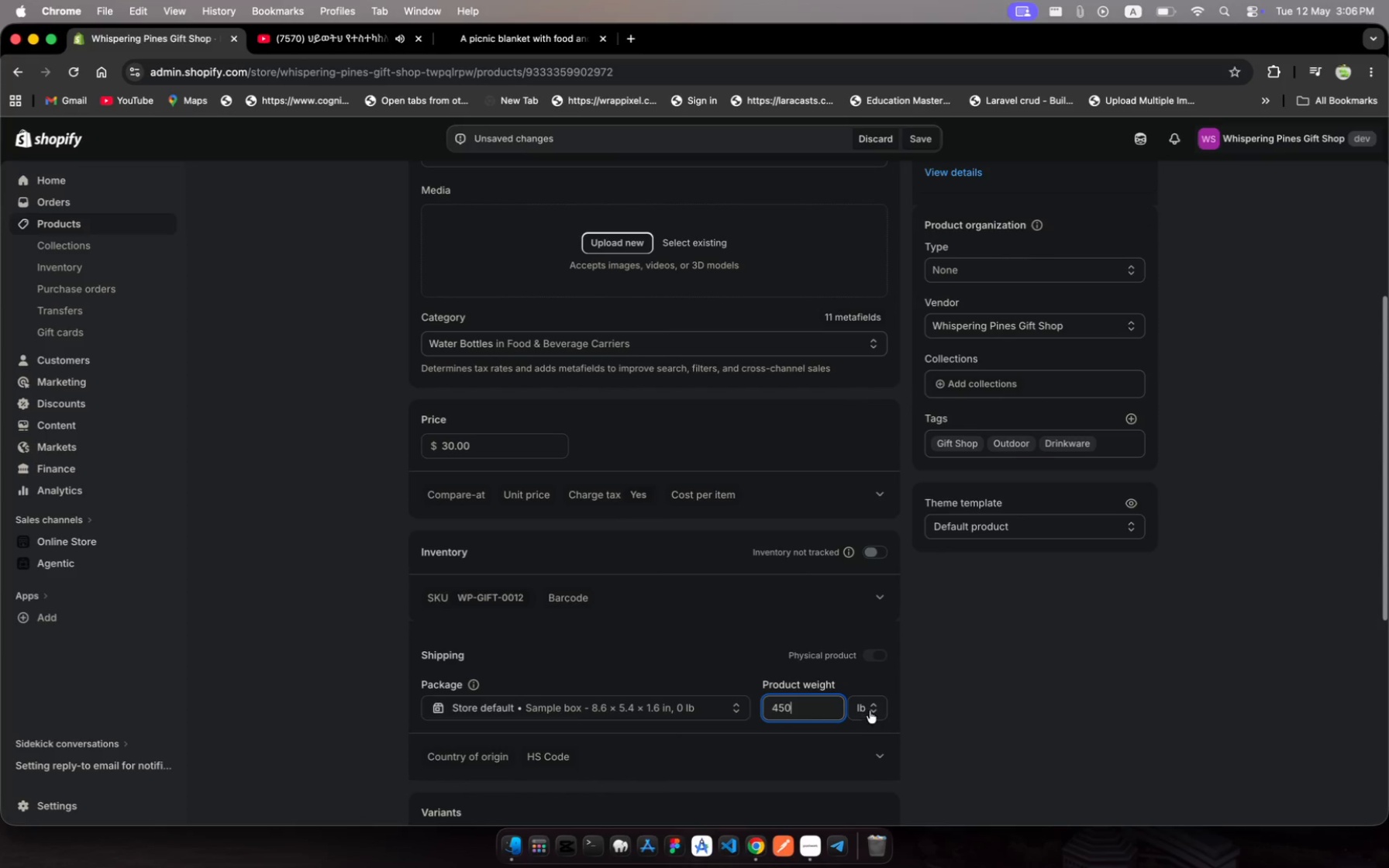 
left_click([873, 706])
 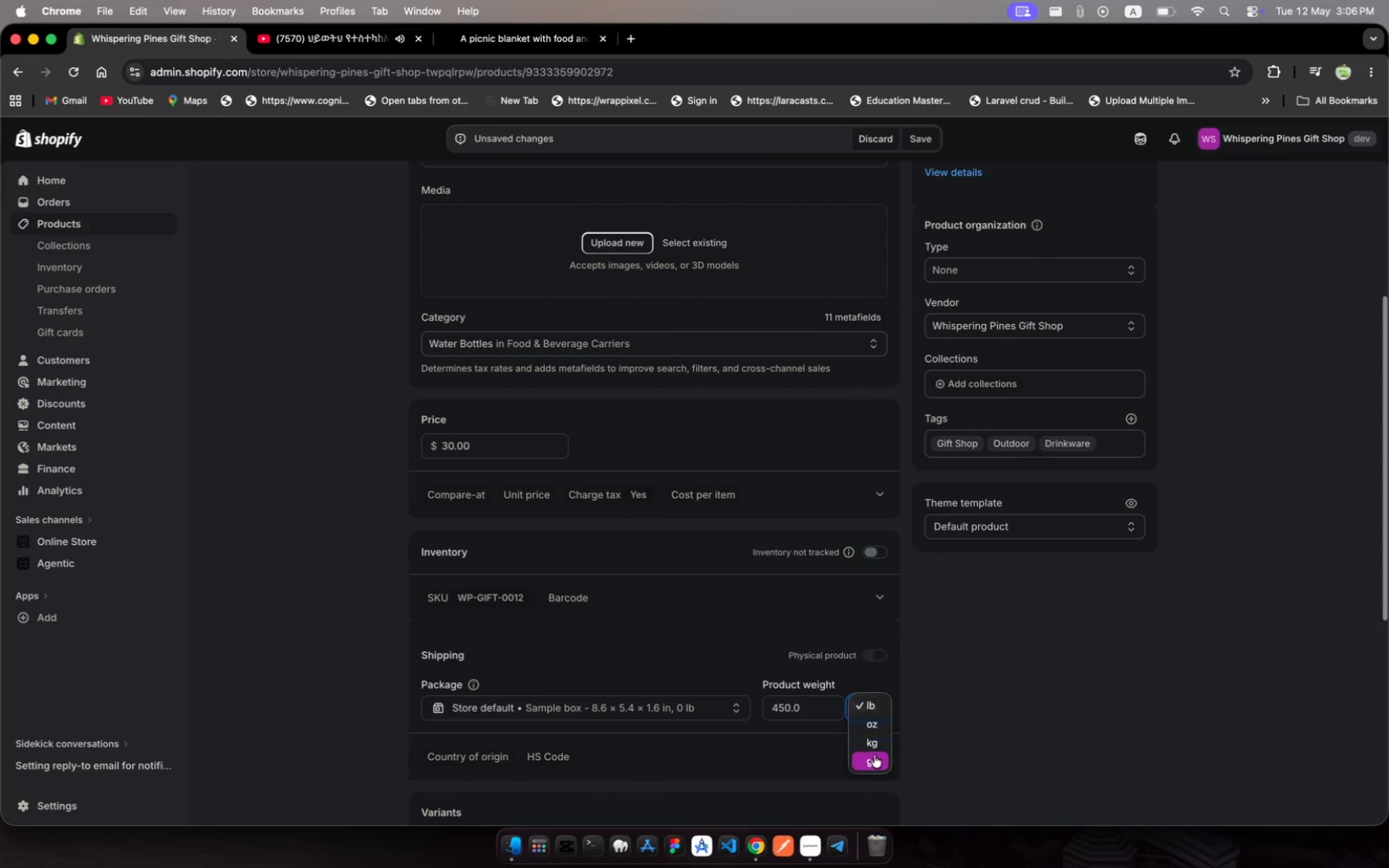 
left_click([877, 760])
 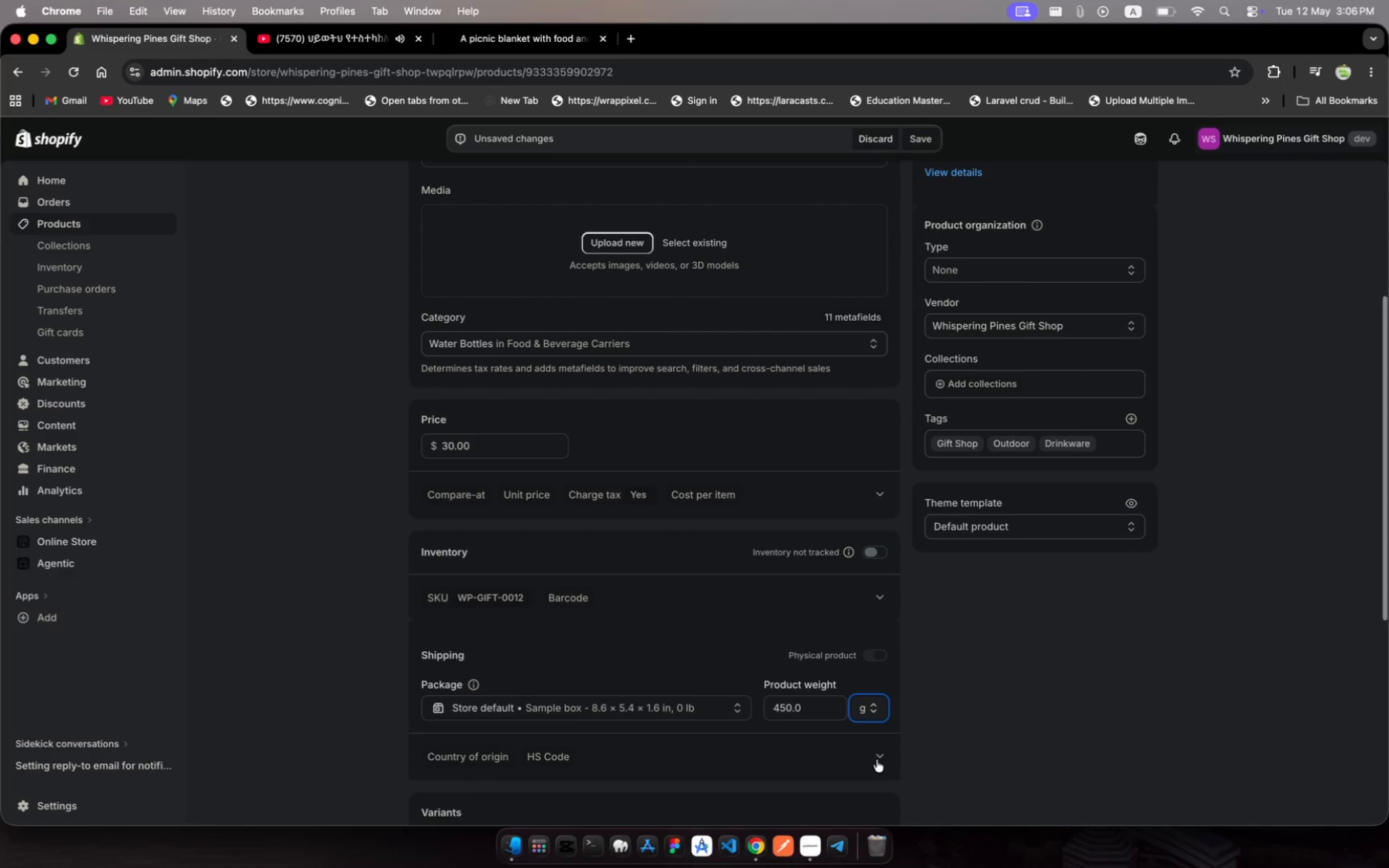 
wait(5.54)
 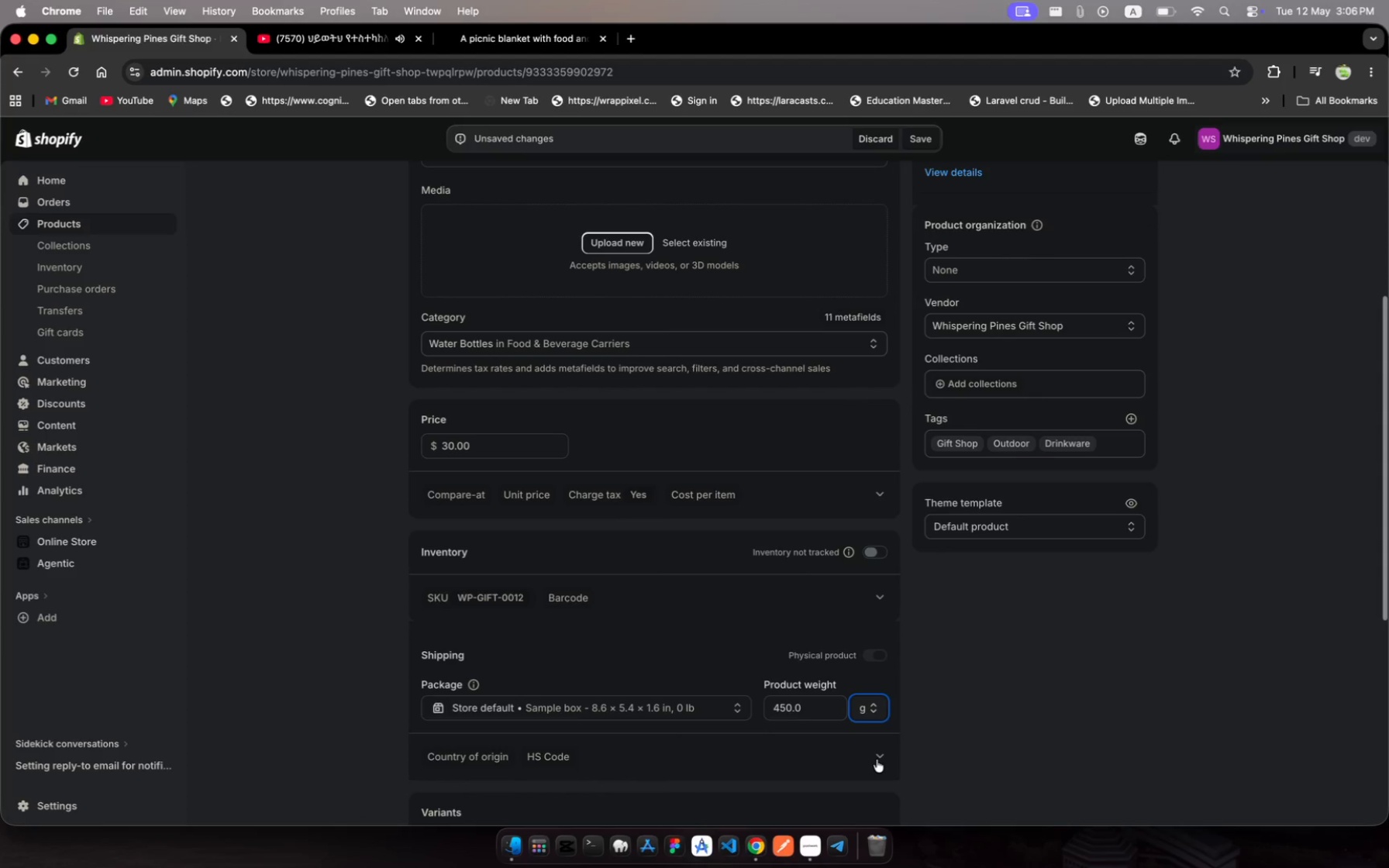 
scroll: coordinate [735, 494], scroll_direction: up, amount: 21.0
 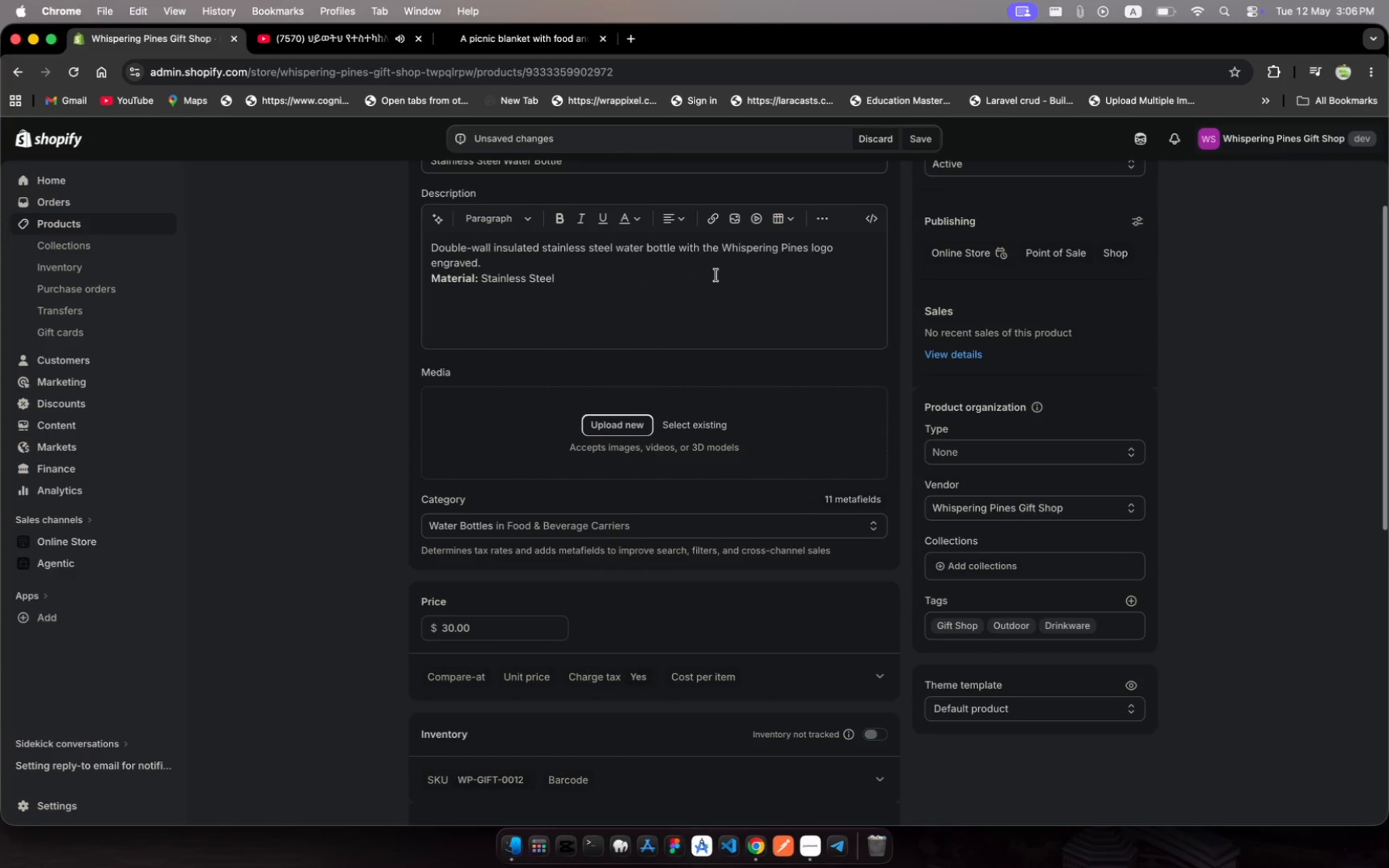 
wait(6.58)
 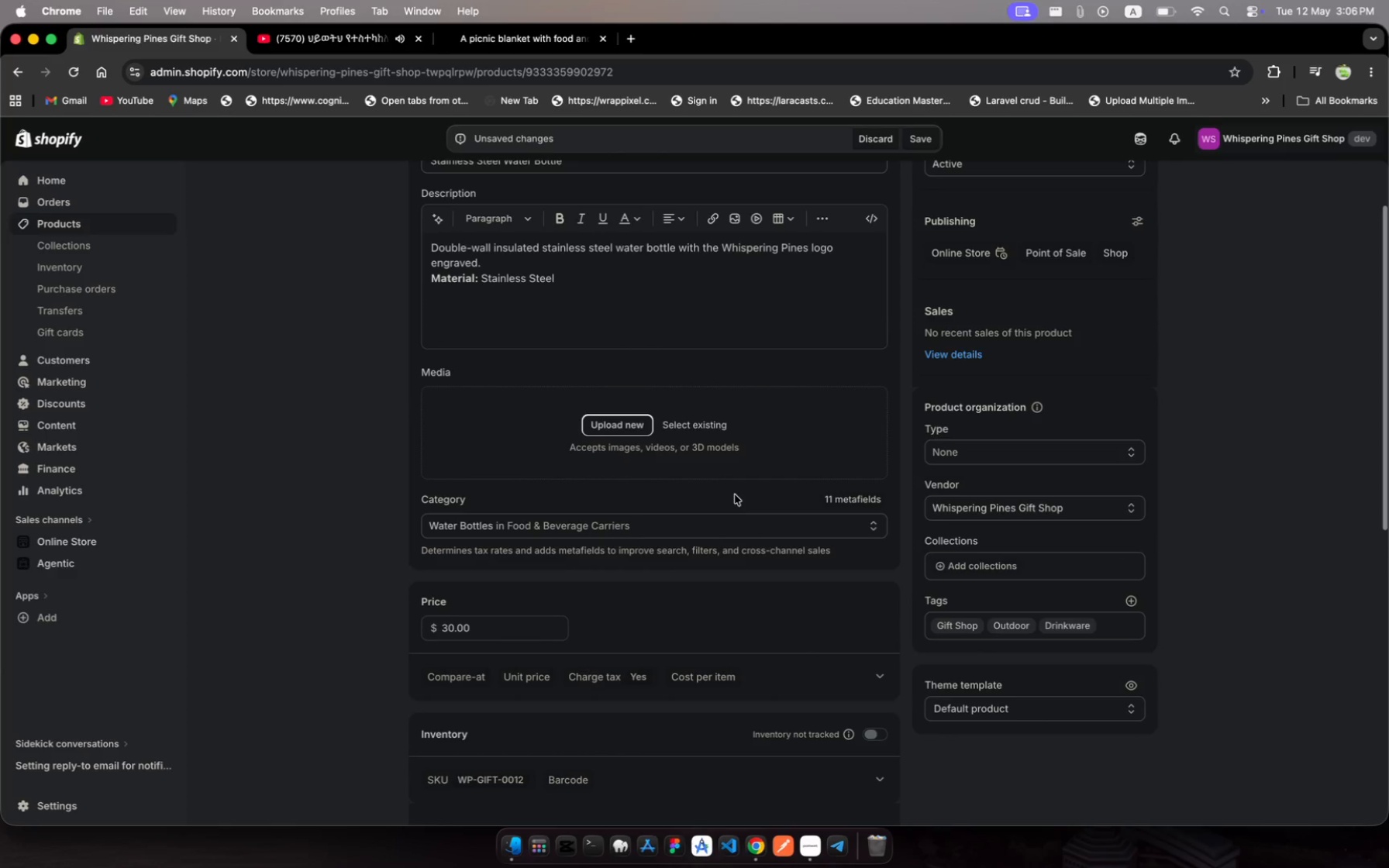 
scroll: coordinate [568, 292], scroll_direction: up, amount: 9.0
 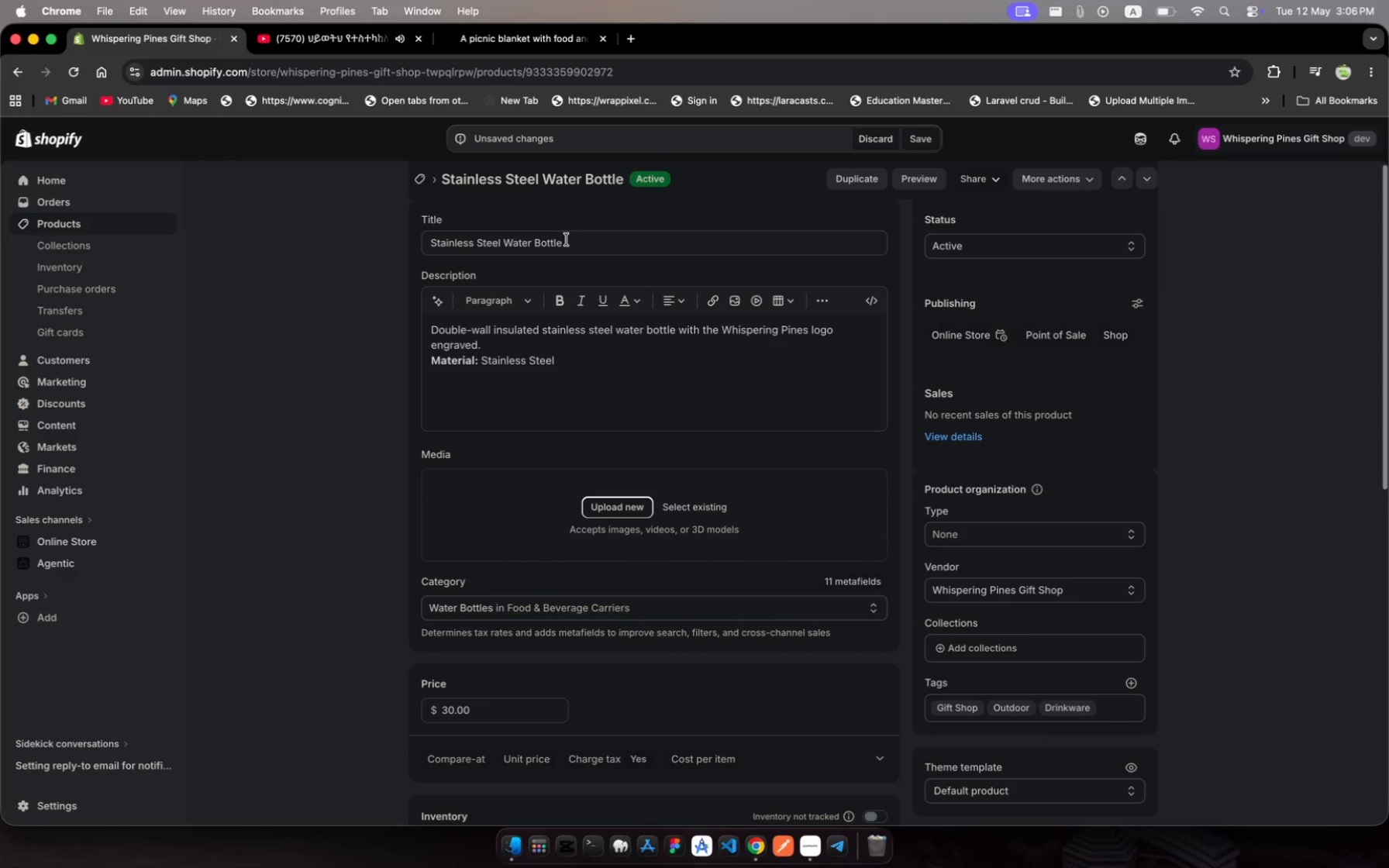 
left_click([570, 243])
 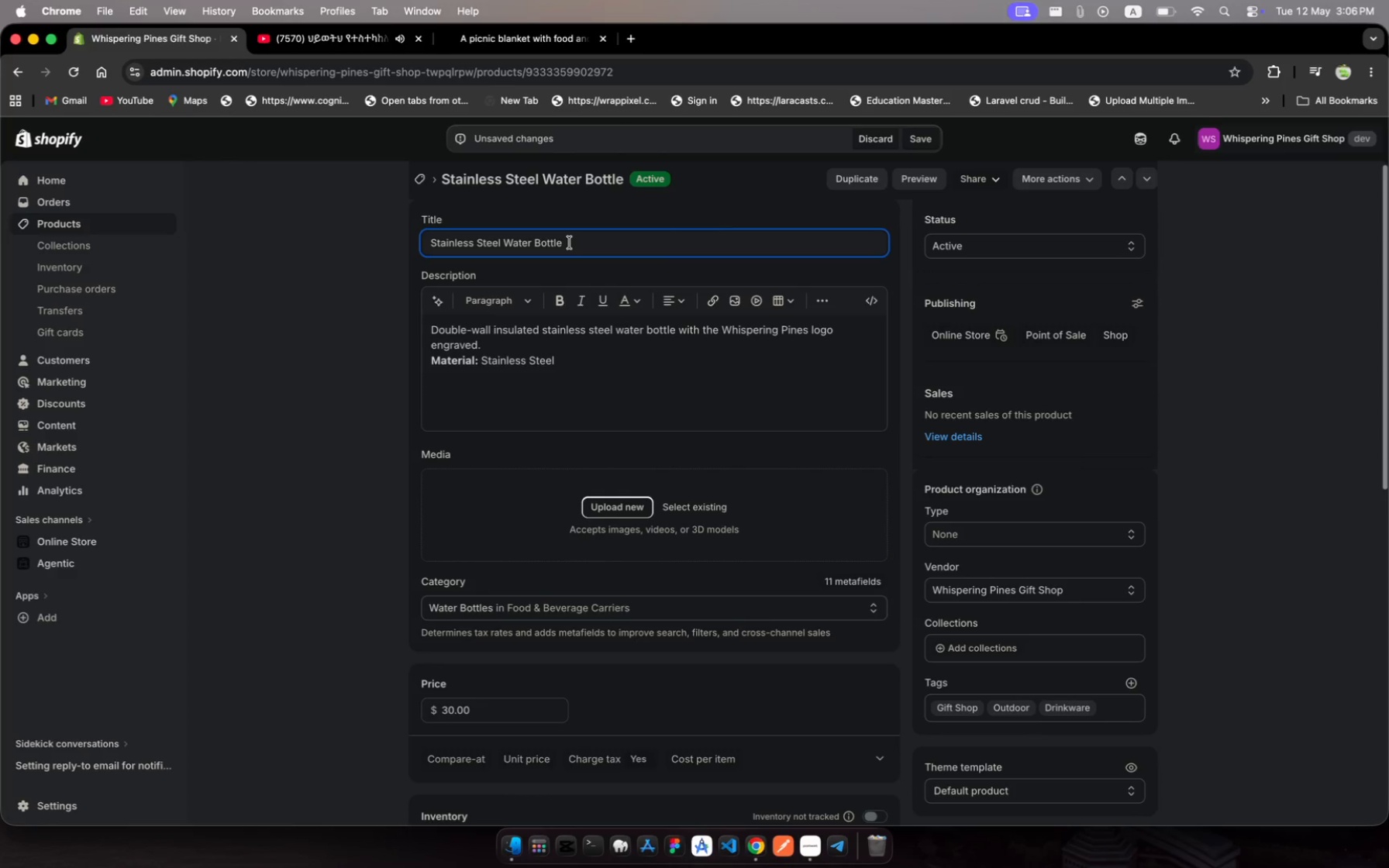 
left_click_drag(start_coordinate=[570, 243], to_coordinate=[502, 241])
 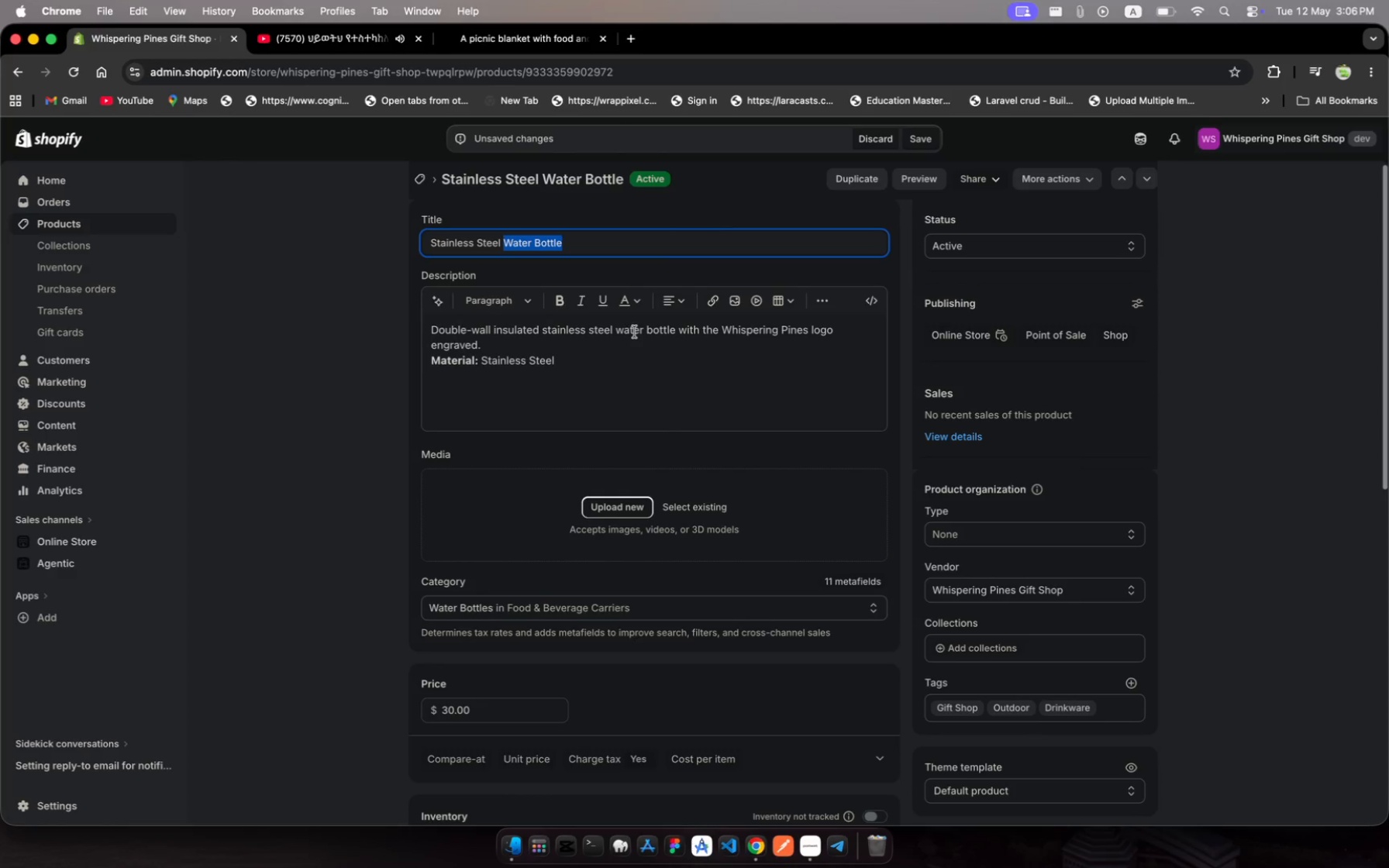 
key(Meta+C)
 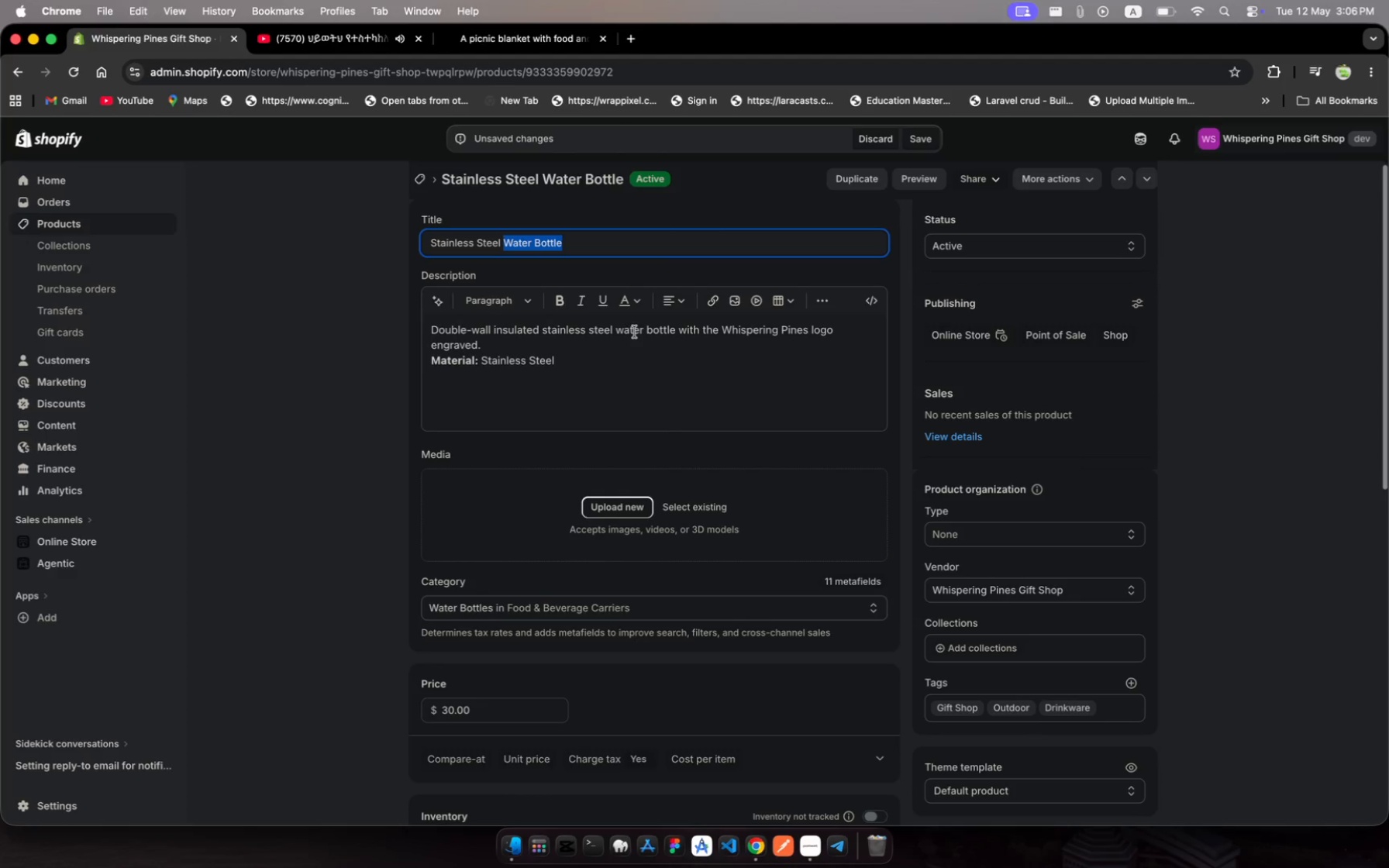 
key(Meta+C)
 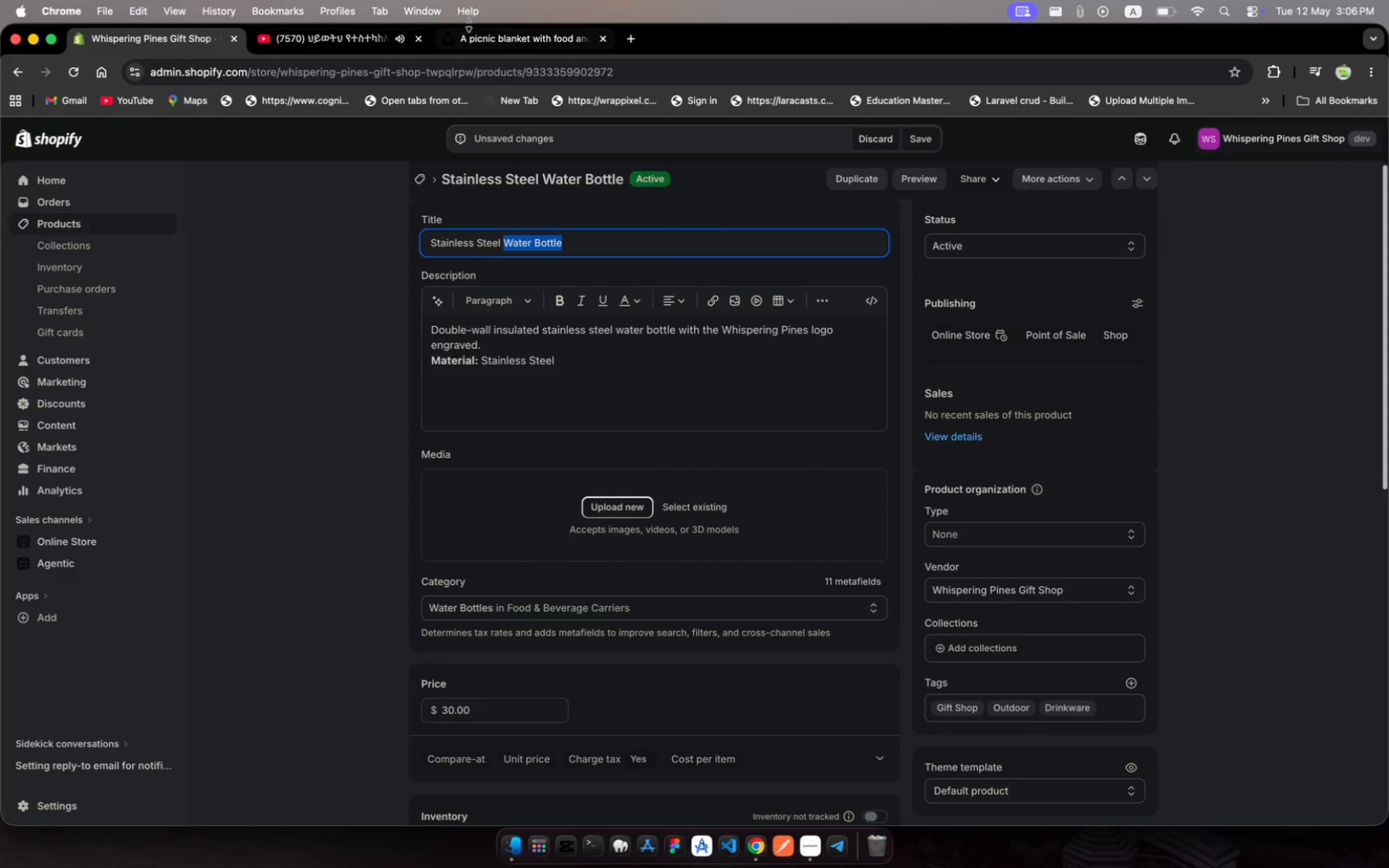 
left_click([473, 30])
 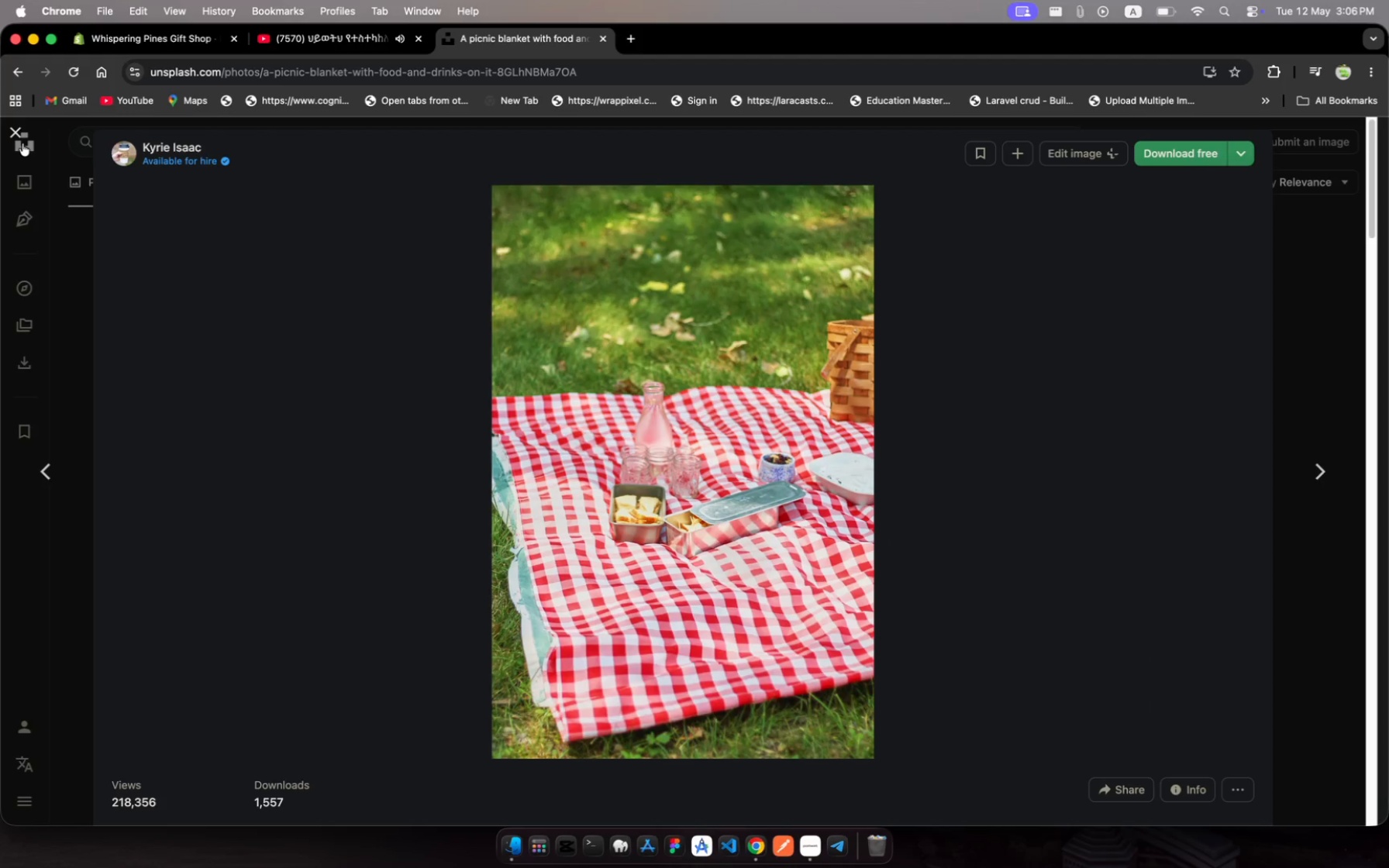 
left_click([19, 133])
 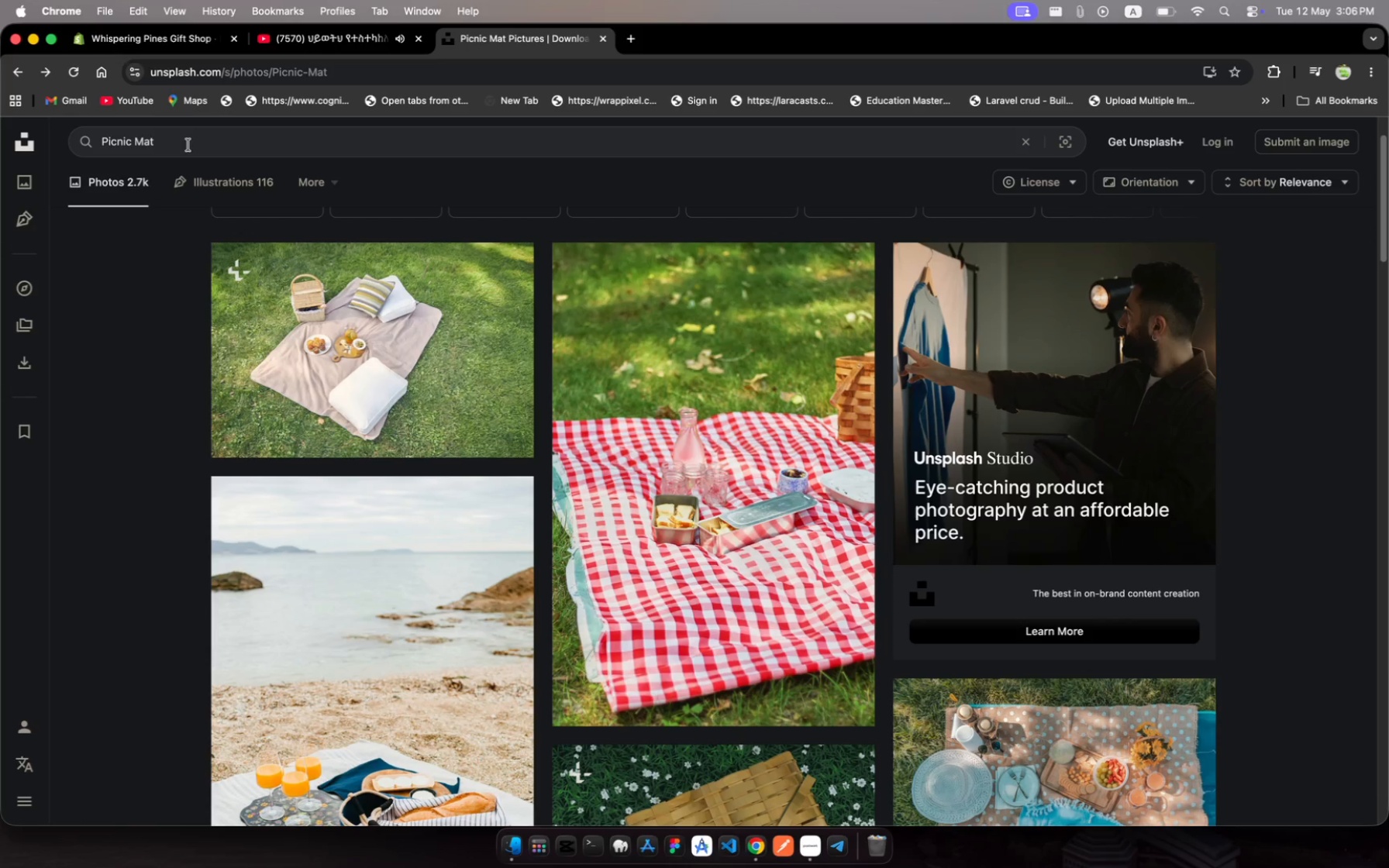 
left_click([187, 145])
 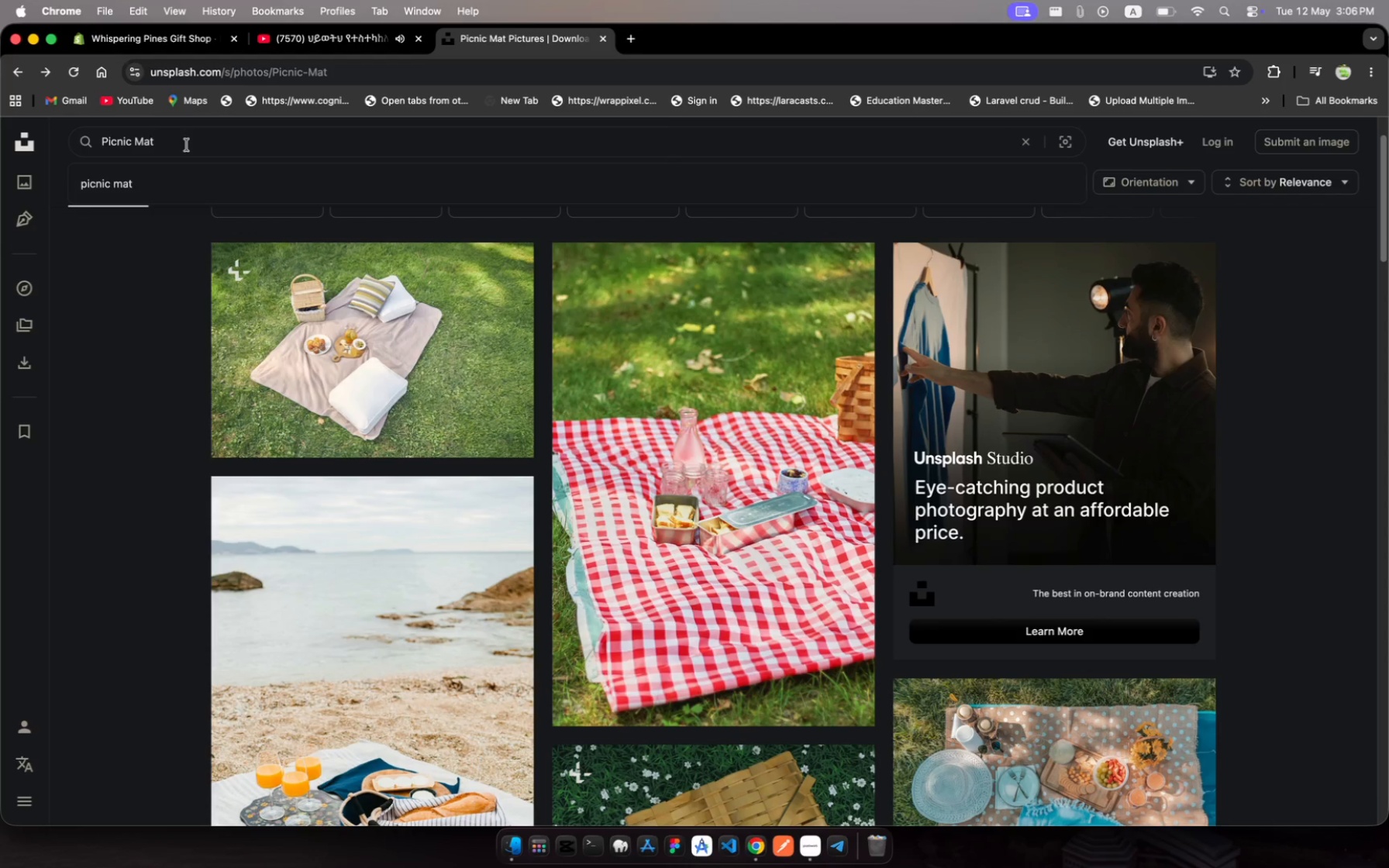 
key(Meta+A)
 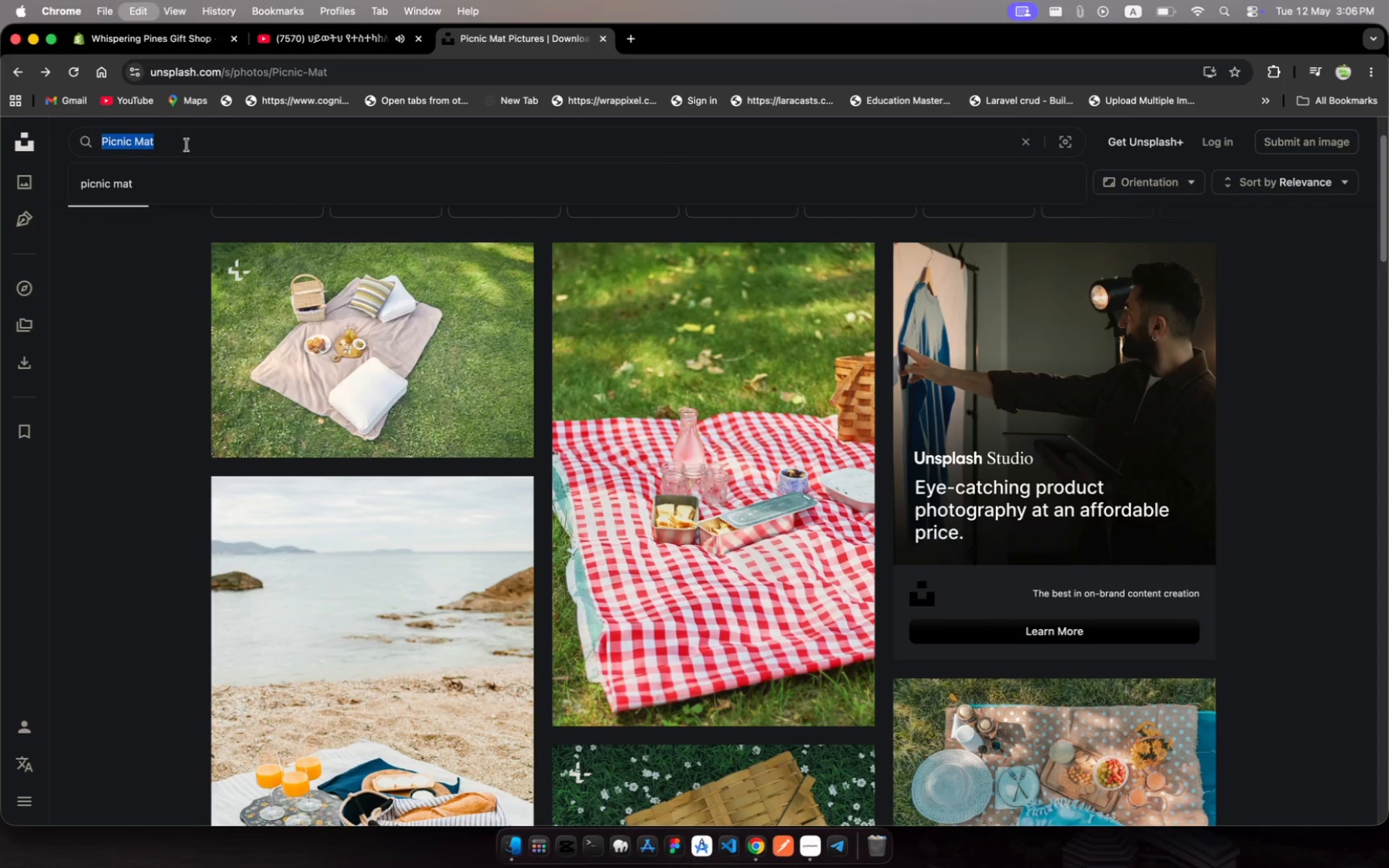 
key(Meta+V)
 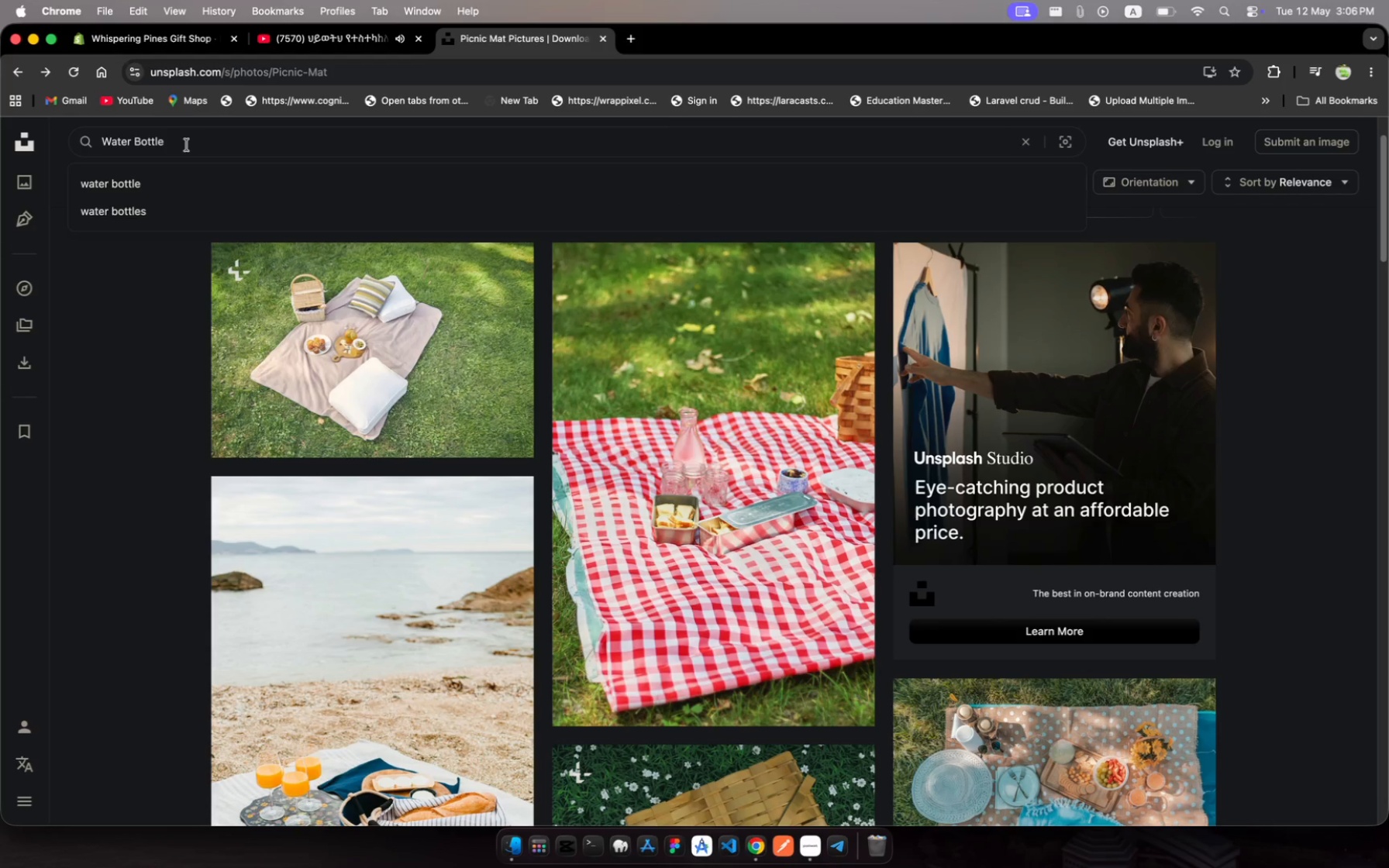 
key(Enter)
 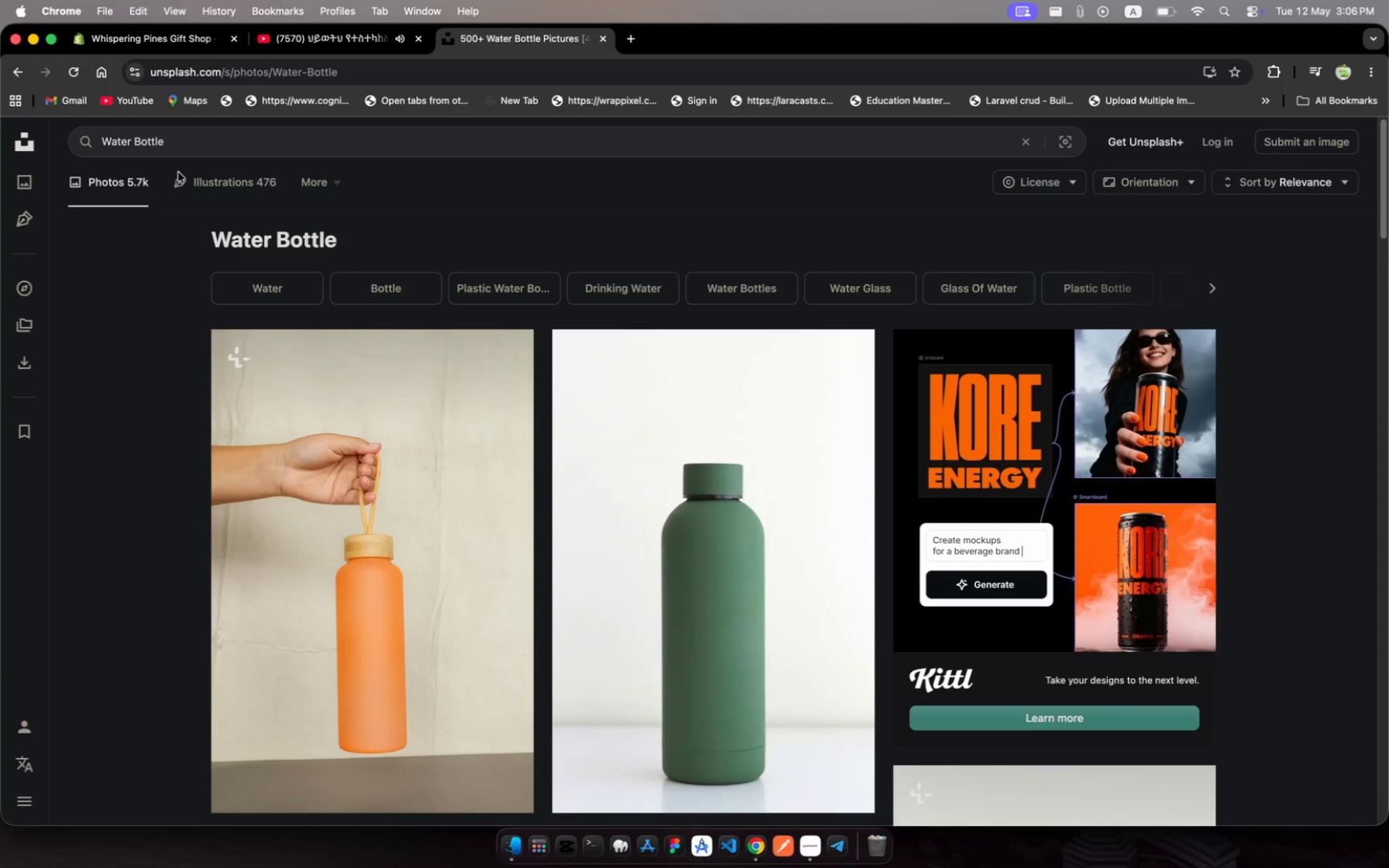 
scroll: coordinate [636, 482], scroll_direction: down, amount: 47.0
 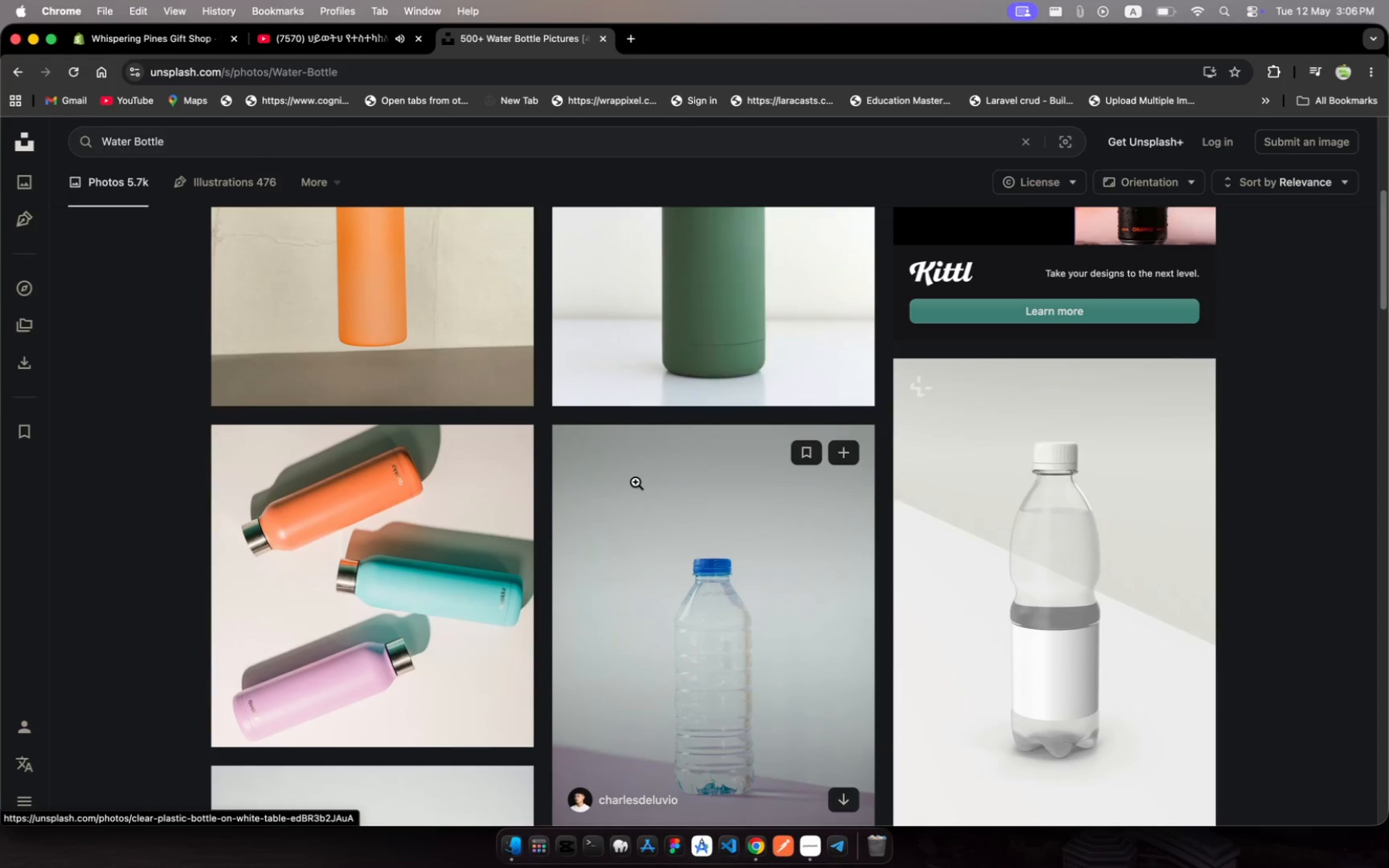 
scroll: coordinate [636, 482], scroll_direction: up, amount: 2.0
 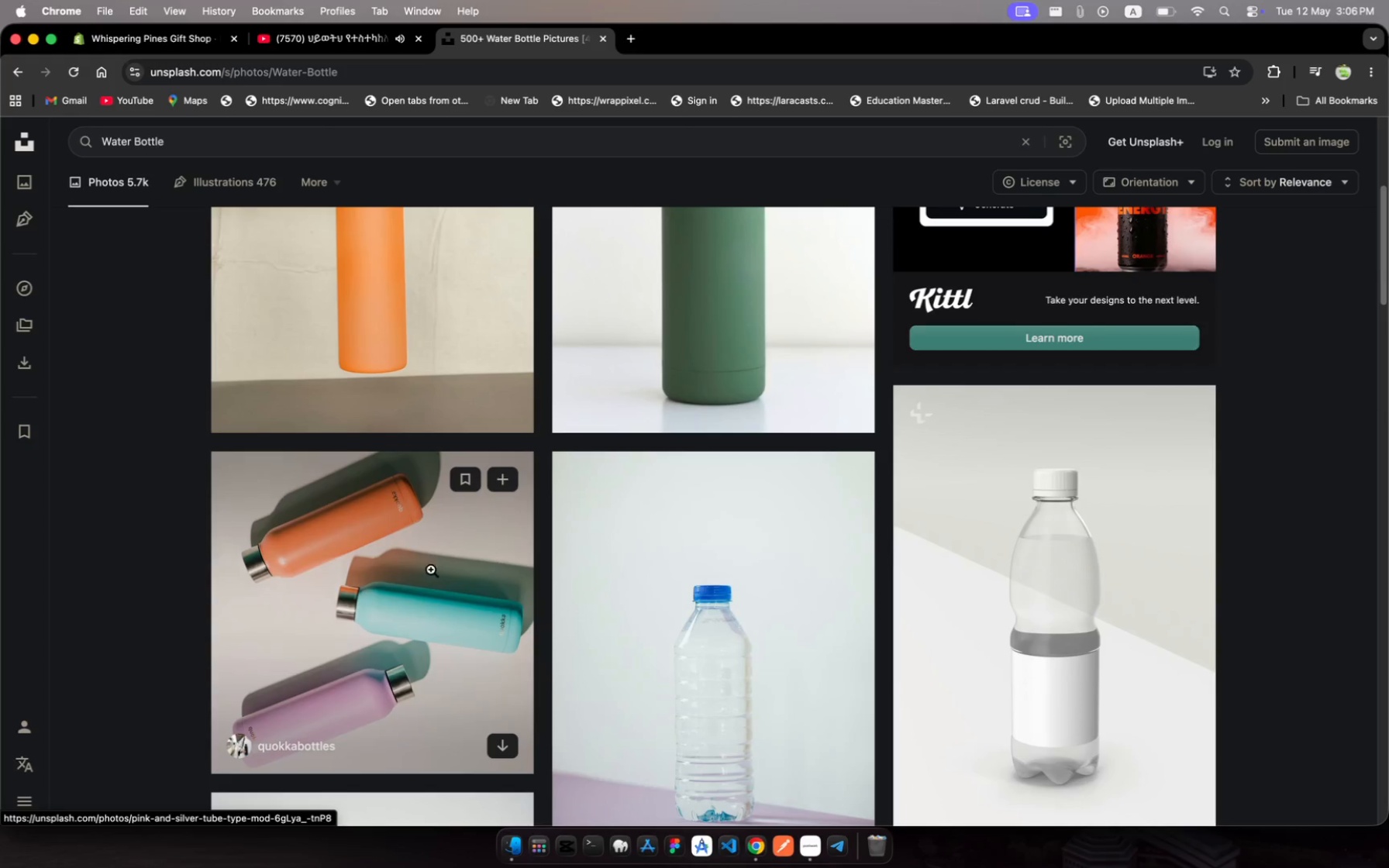 
left_click([428, 570])
 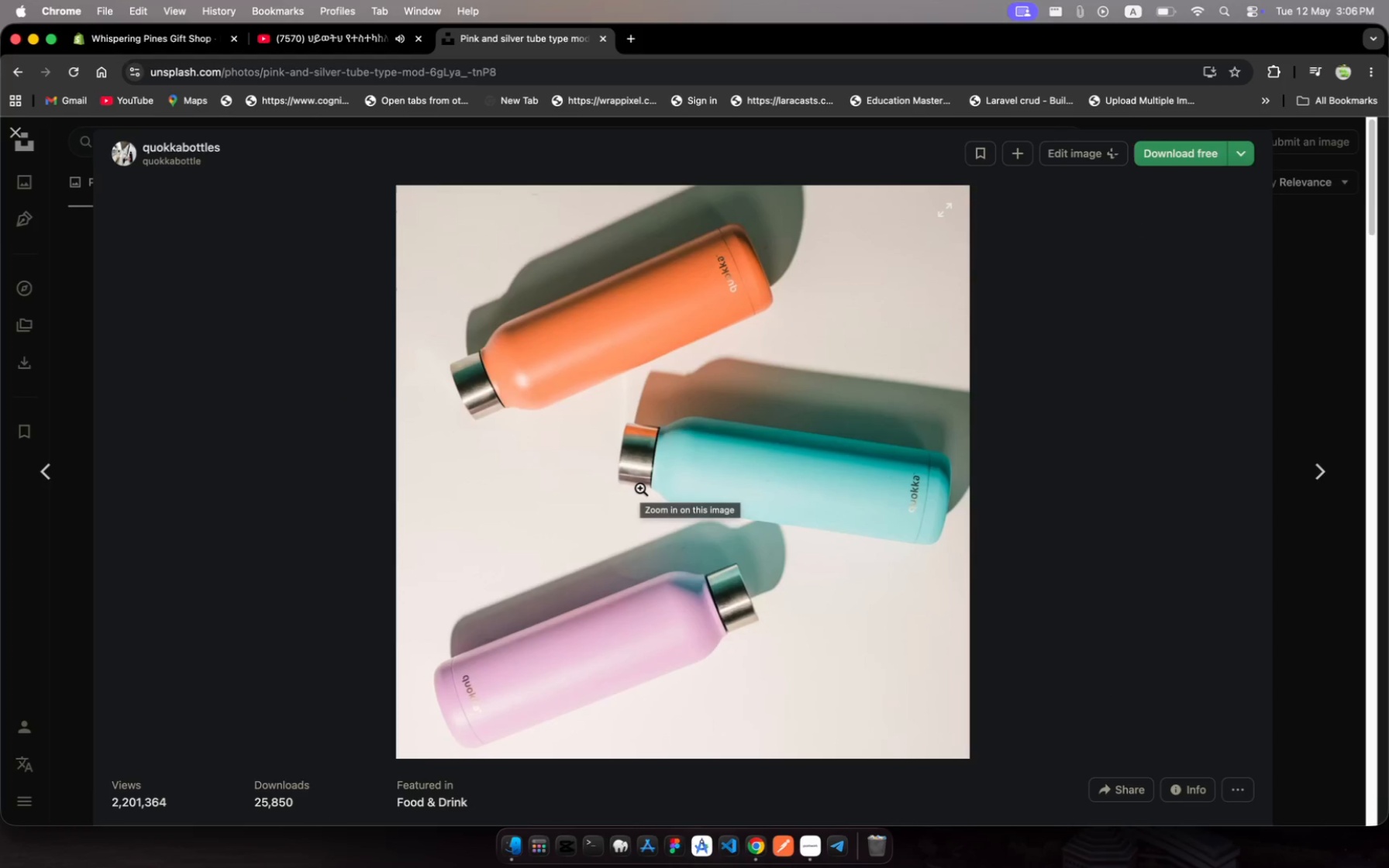 
right_click([640, 488])
 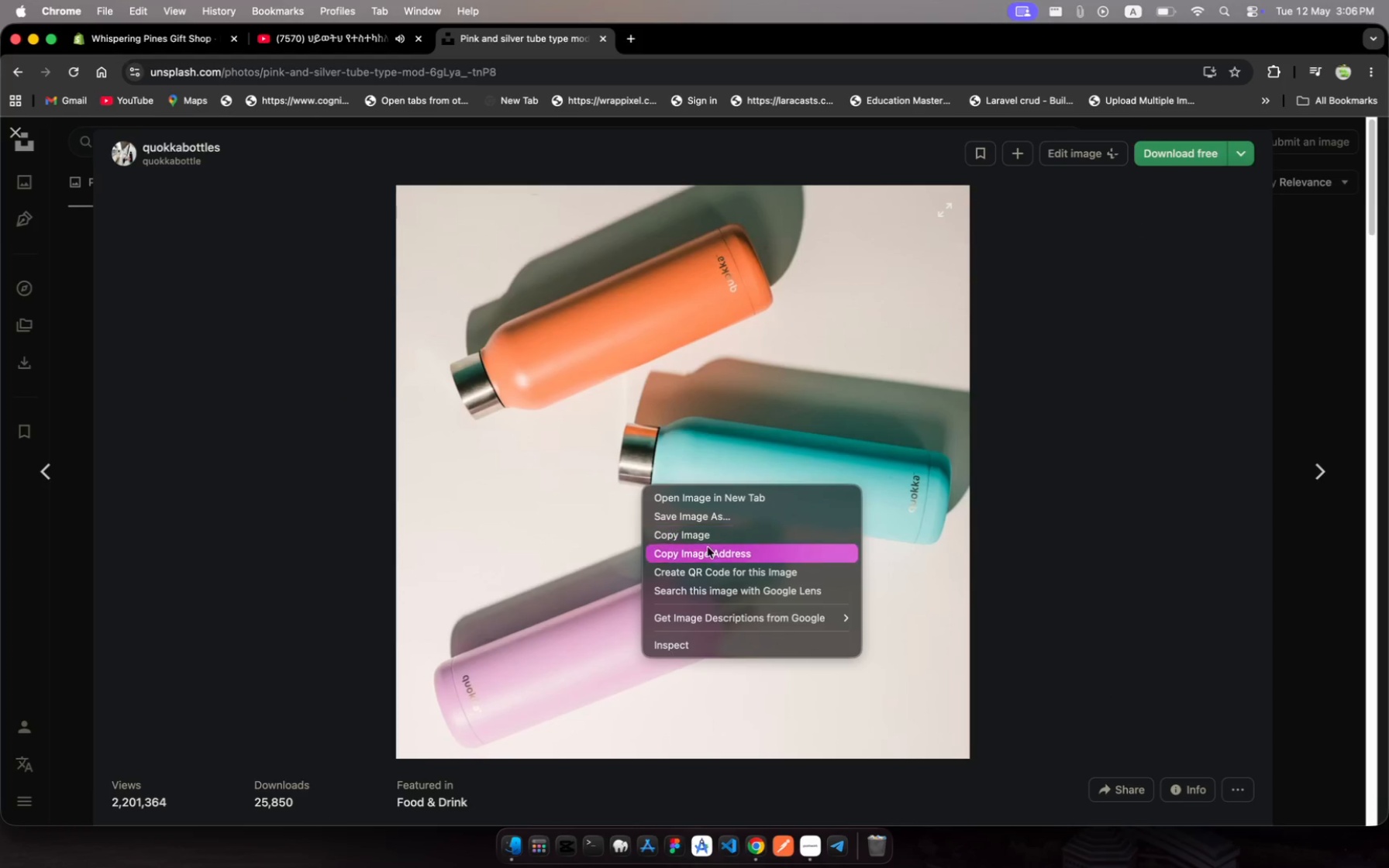 
left_click([712, 553])
 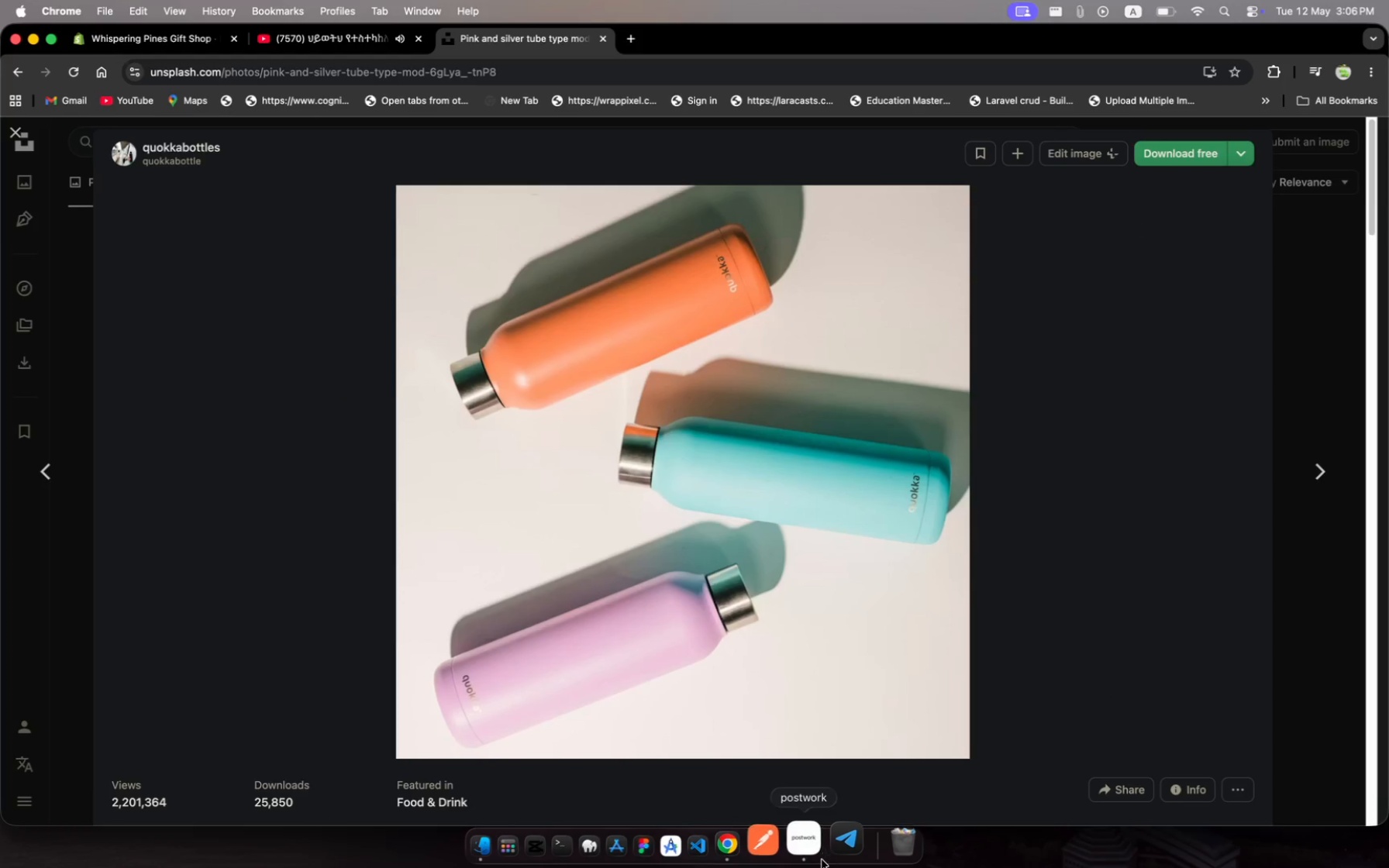 
left_click([810, 855])